 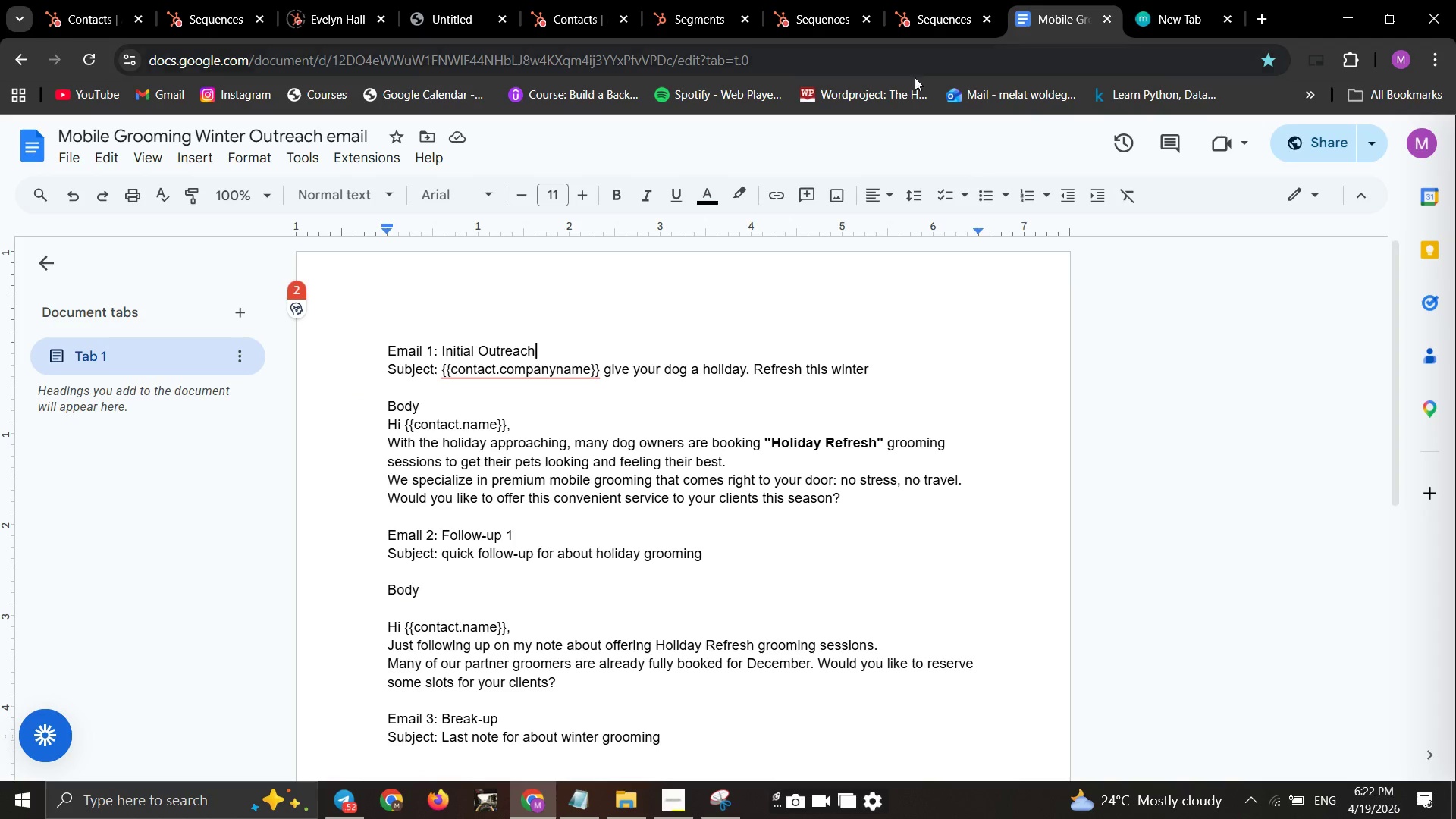 
left_click([76, 160])
 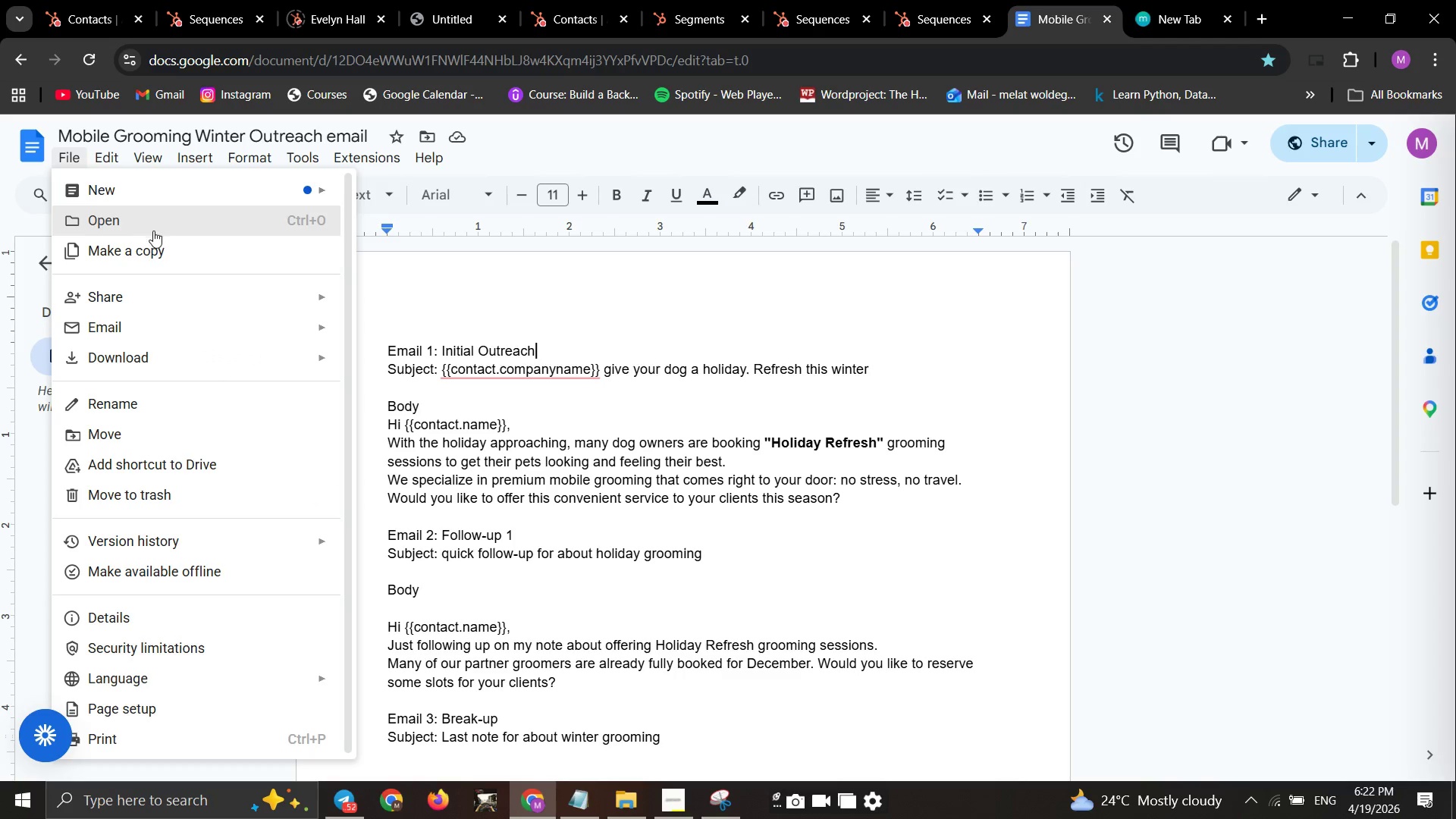 
left_click([171, 256])
 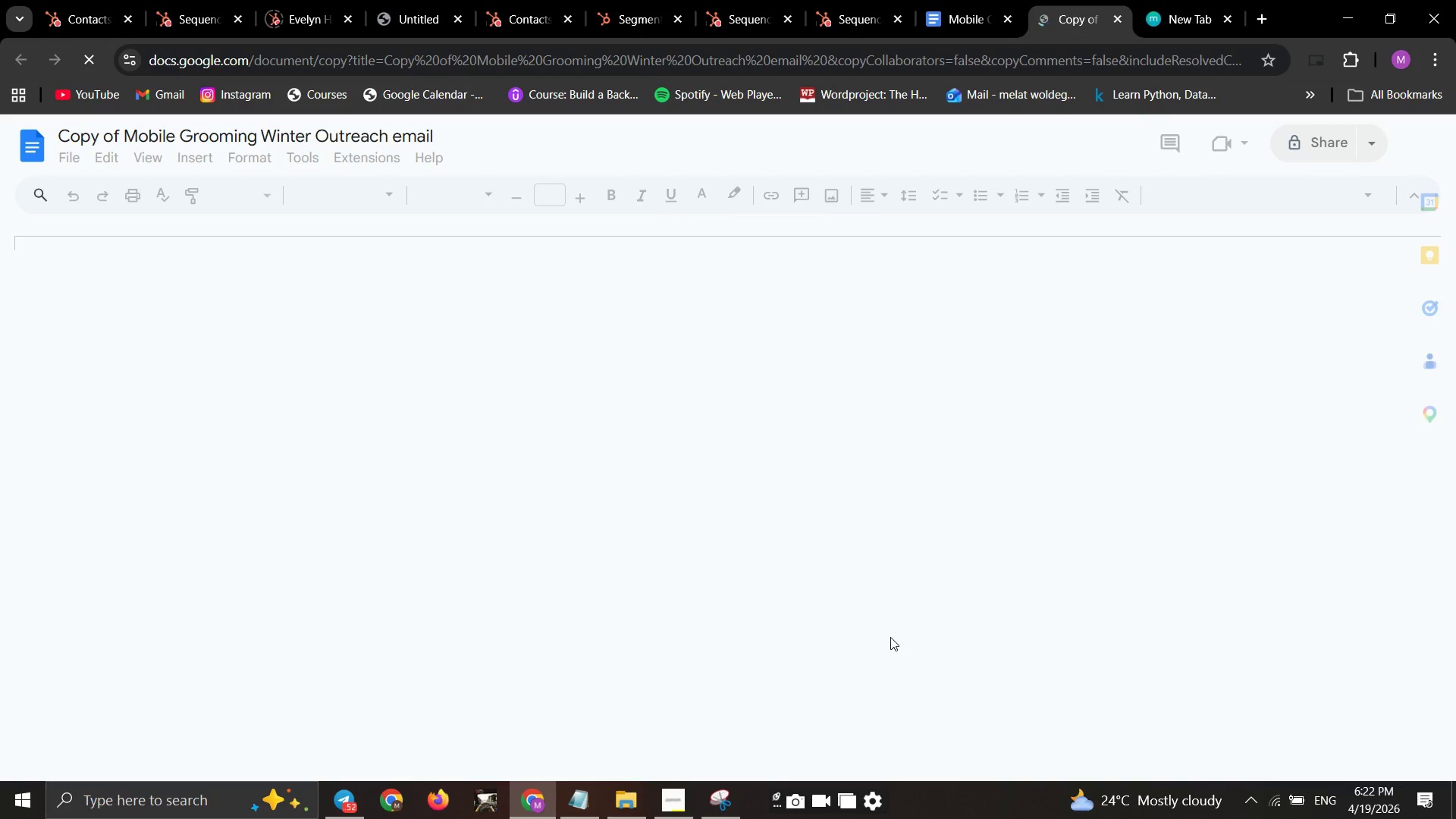 
wait(8.09)
 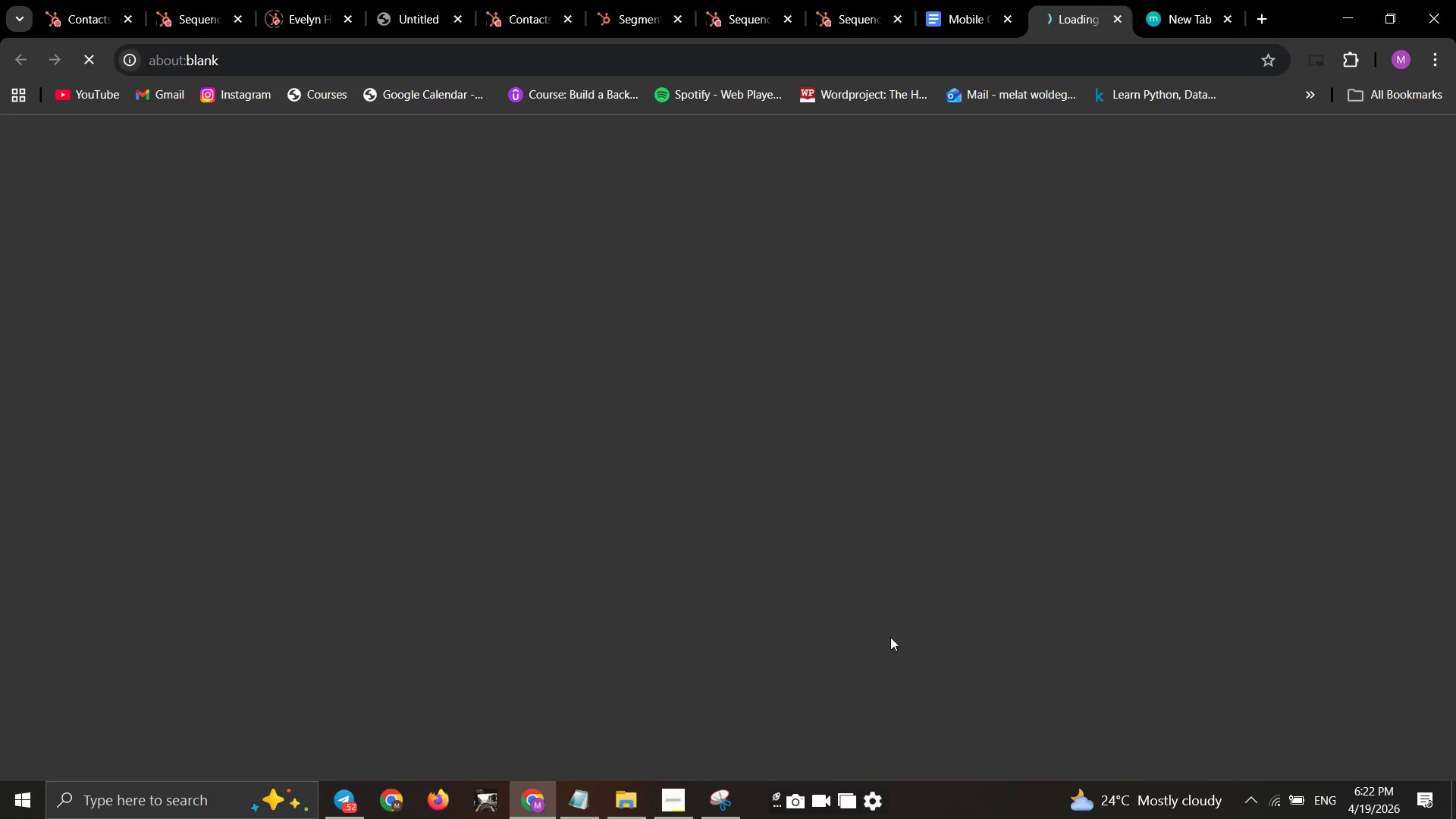 
key(Control+A)
 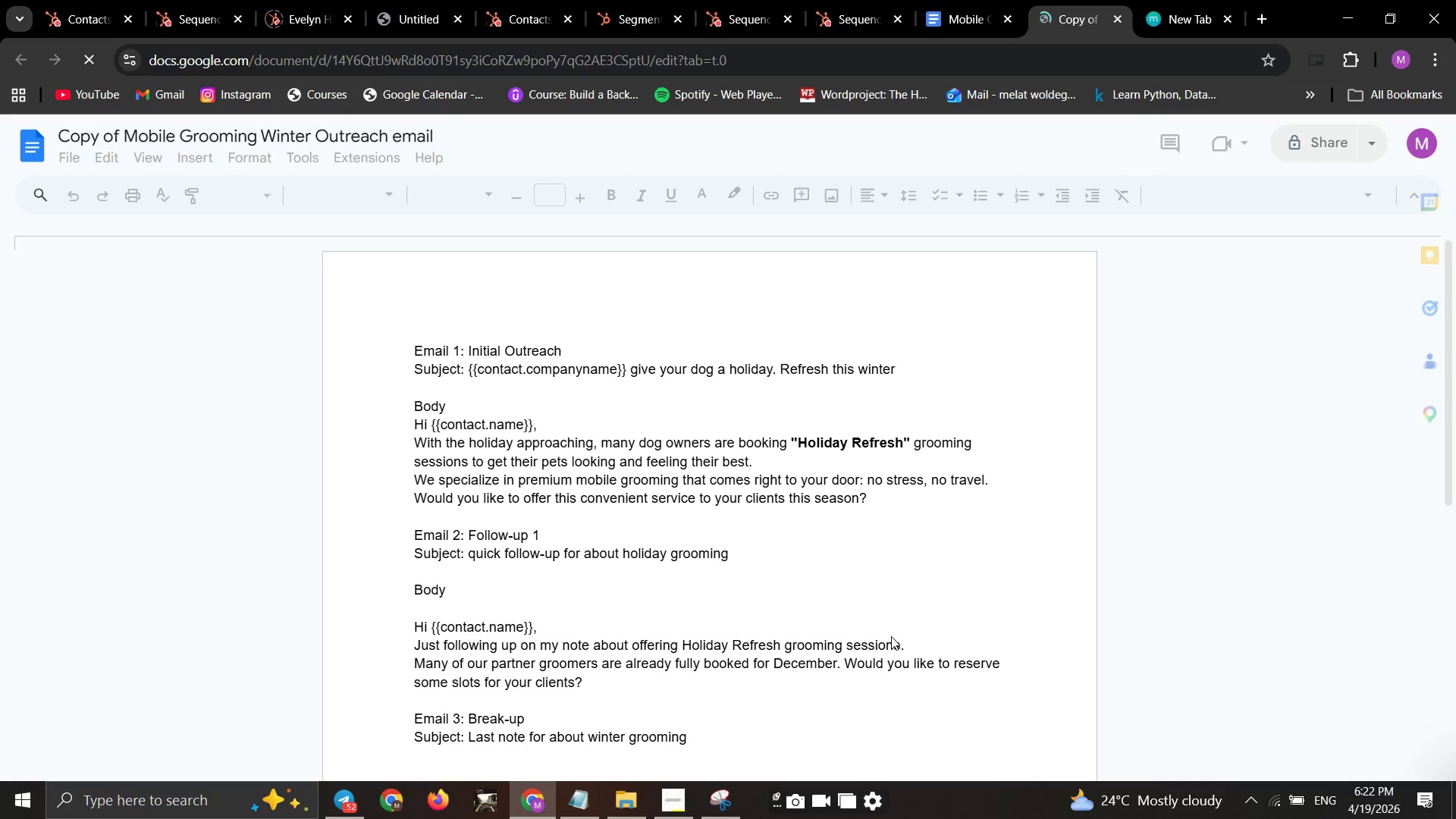 
key(Control+A)
 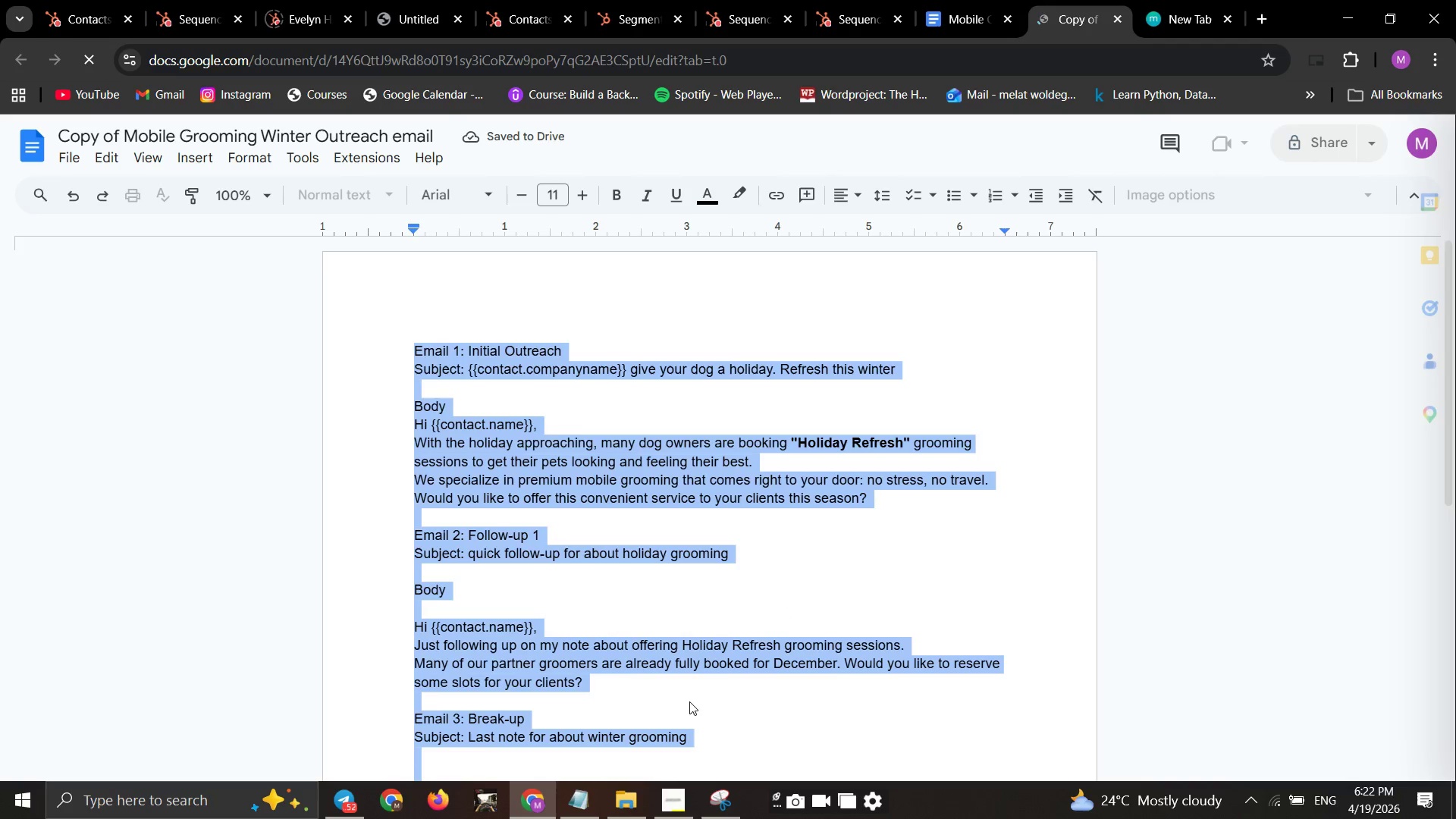 
key(Backspace)
 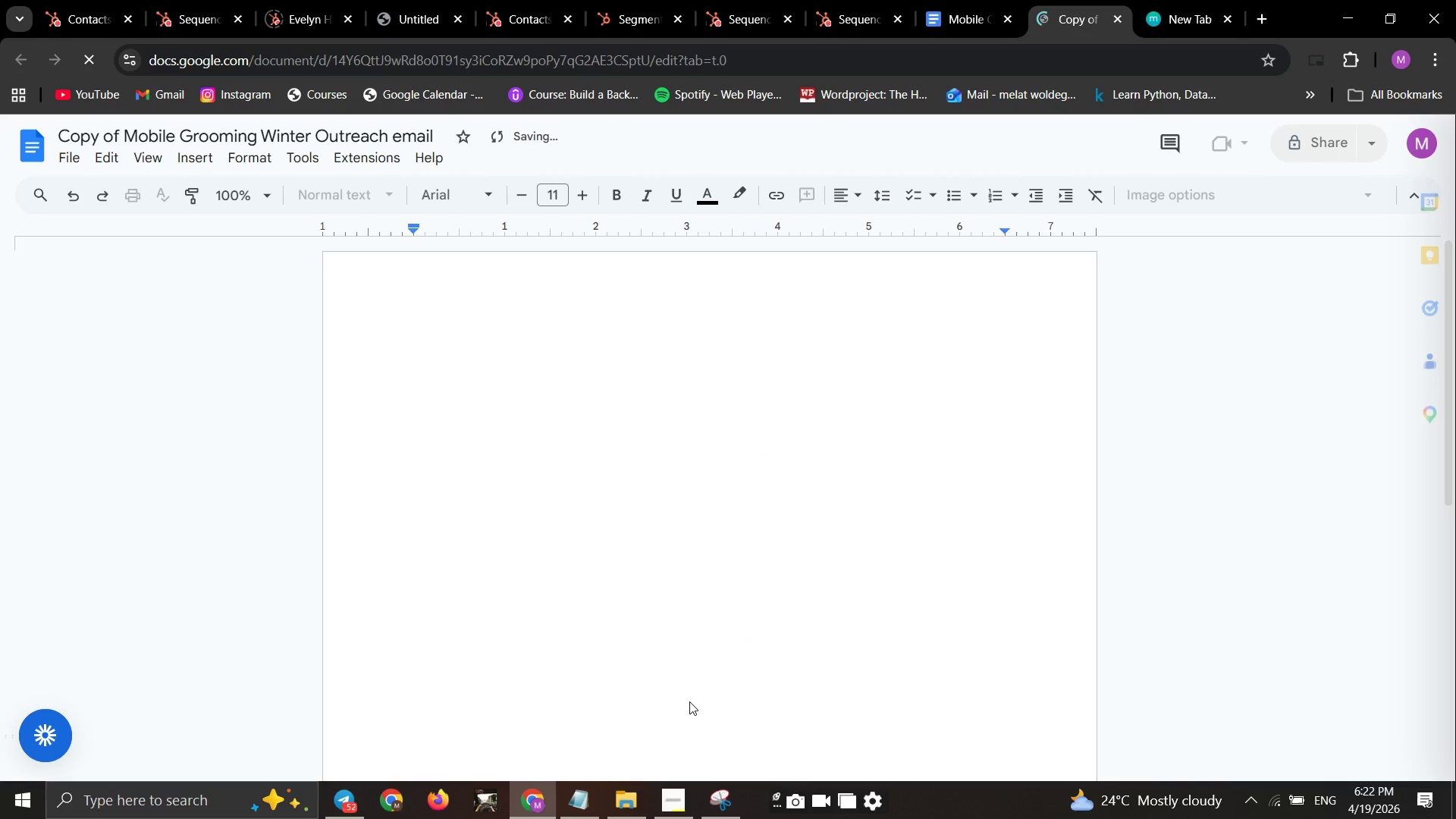 
key(Control+ControlLeft)
 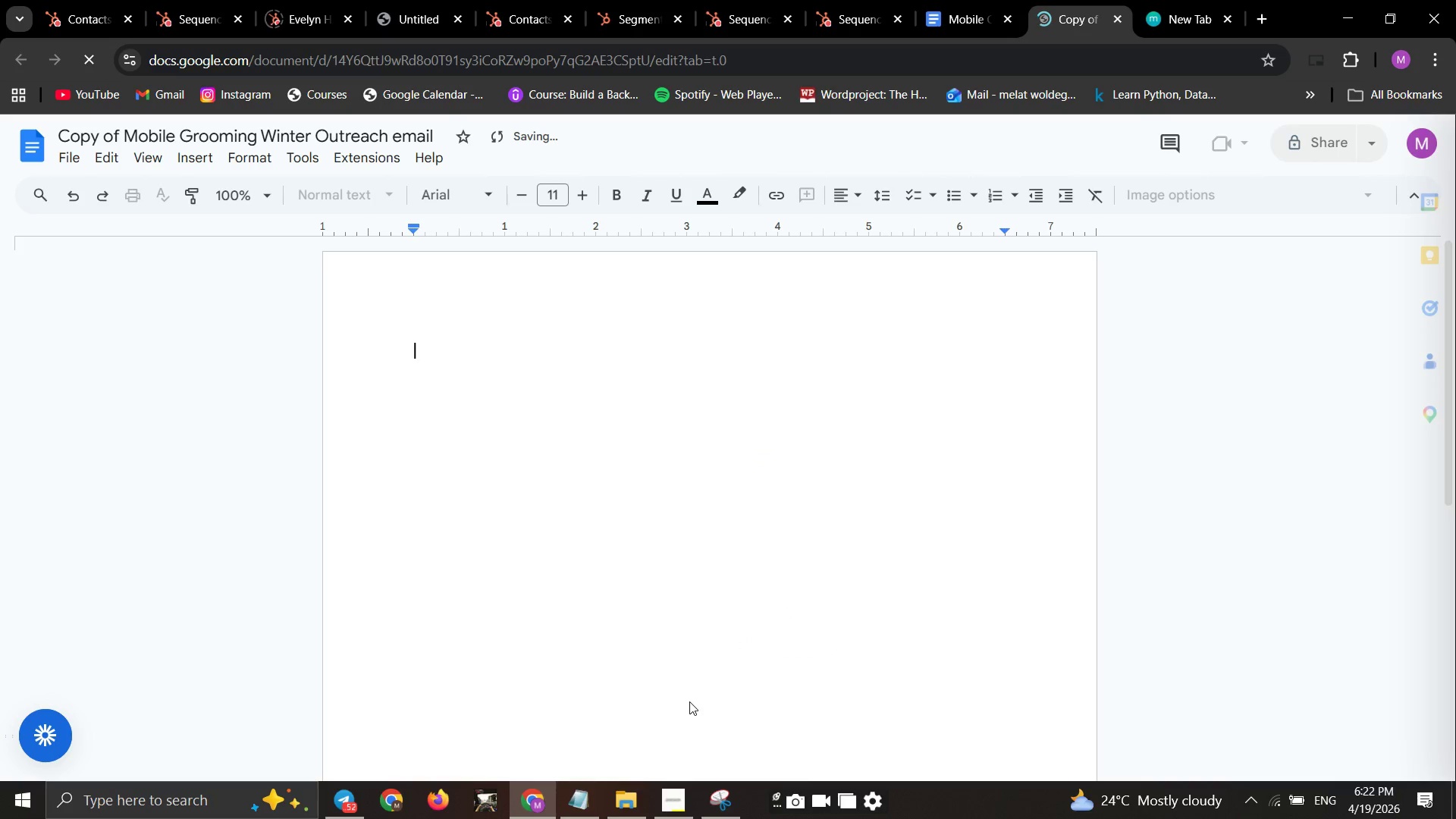 
key(Control+V)
 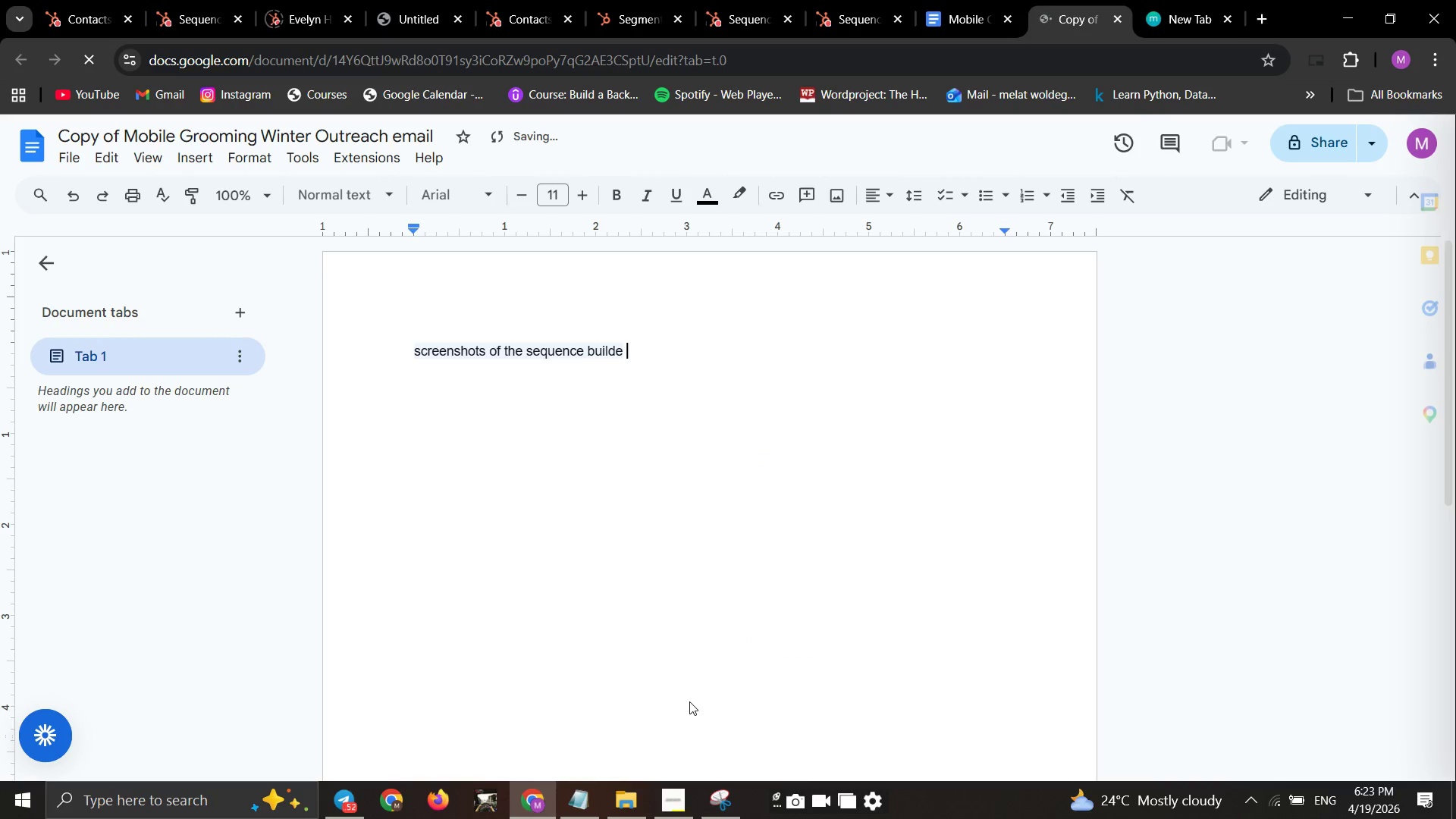 
key(Backspace)
 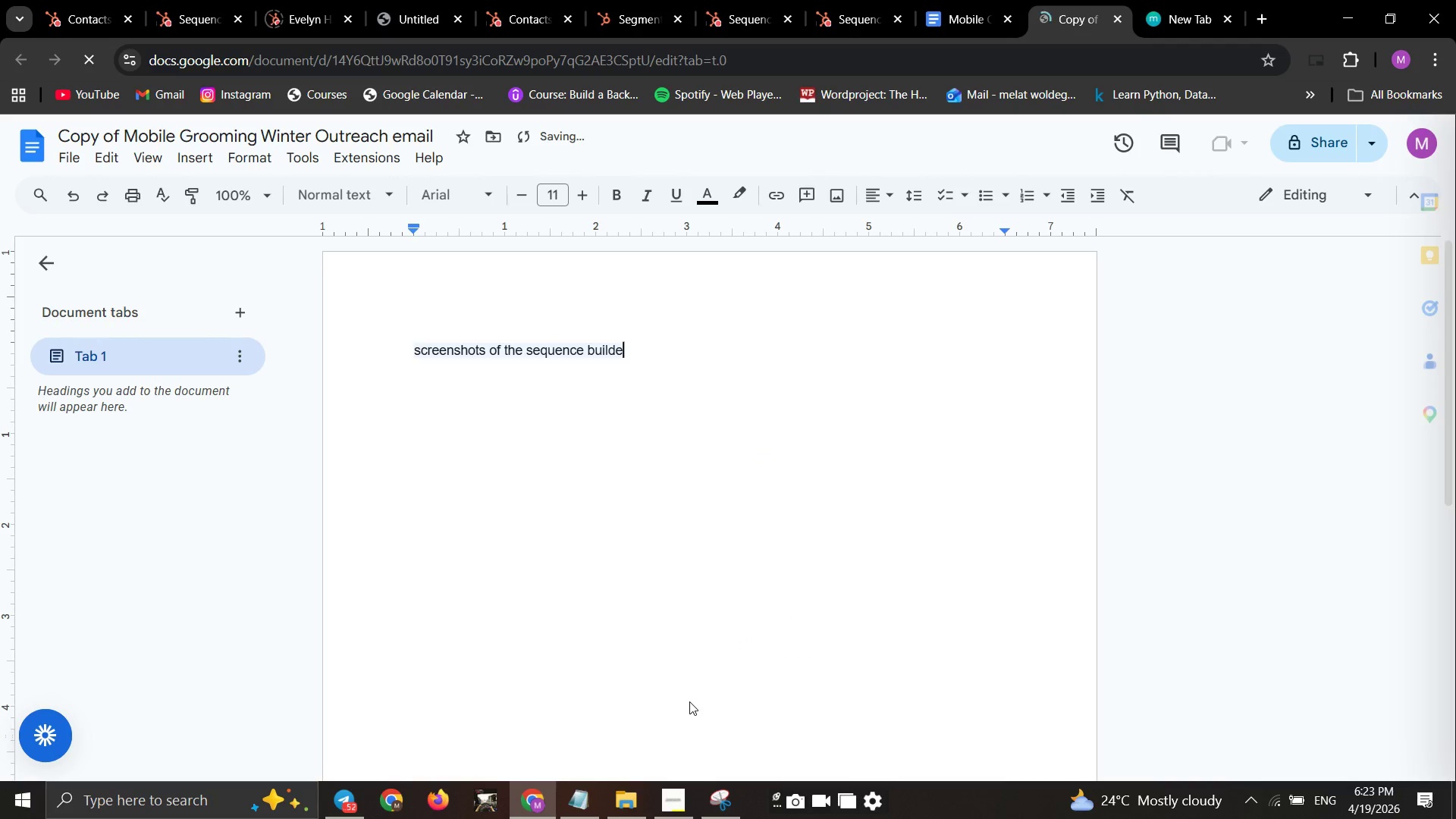 
key(R)
 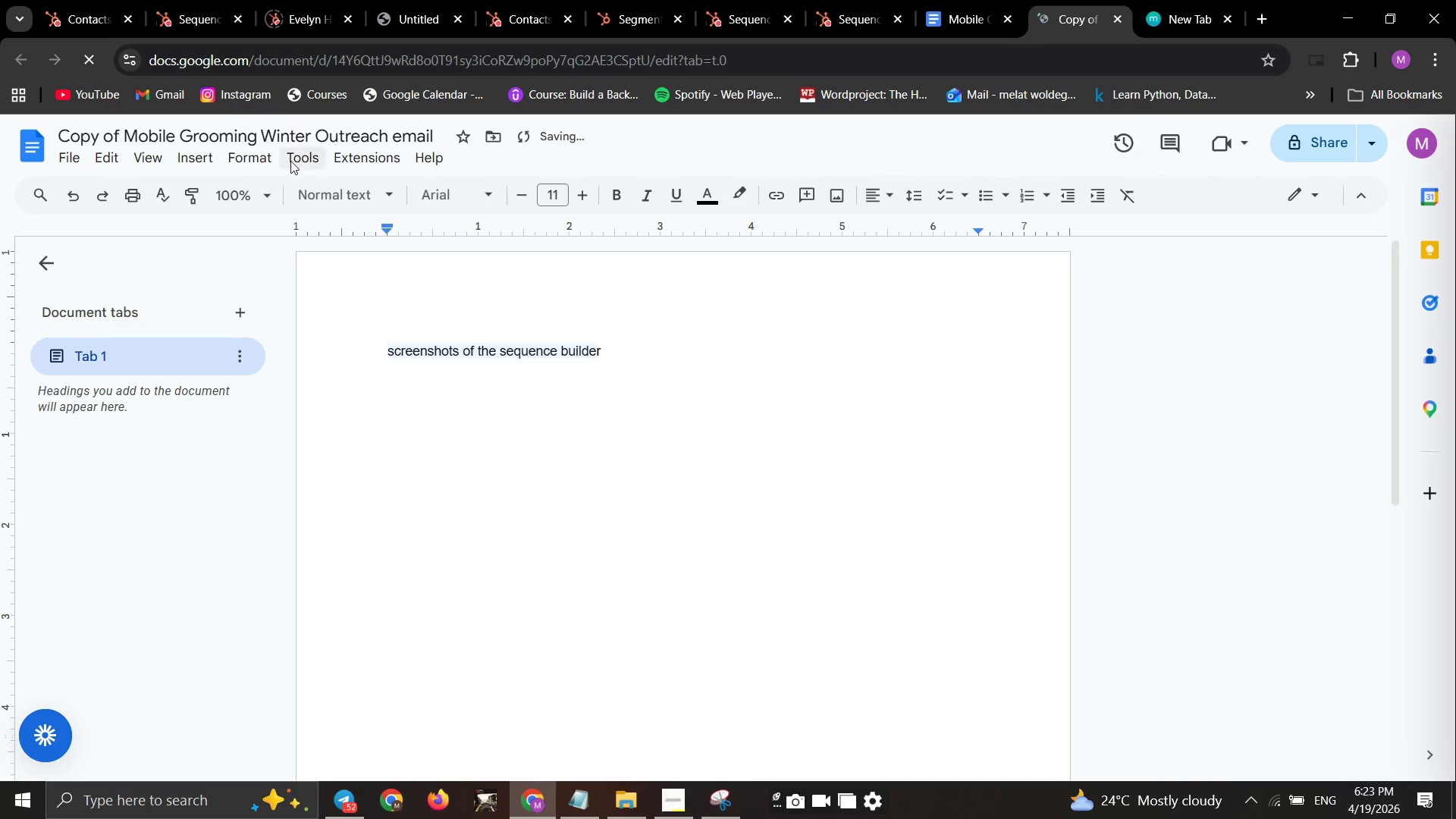 
left_click([308, 133])
 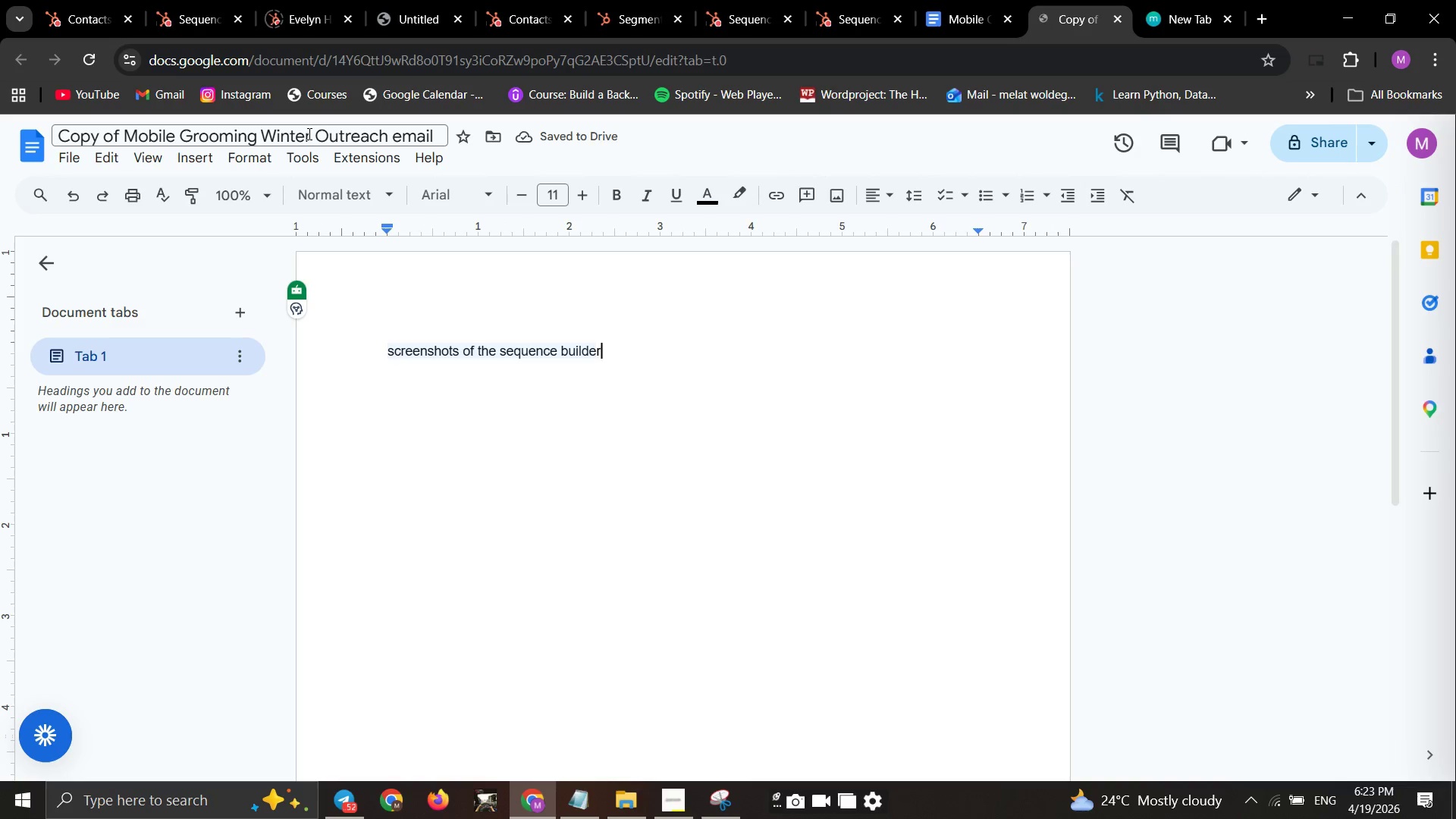 
key(Control+A)
 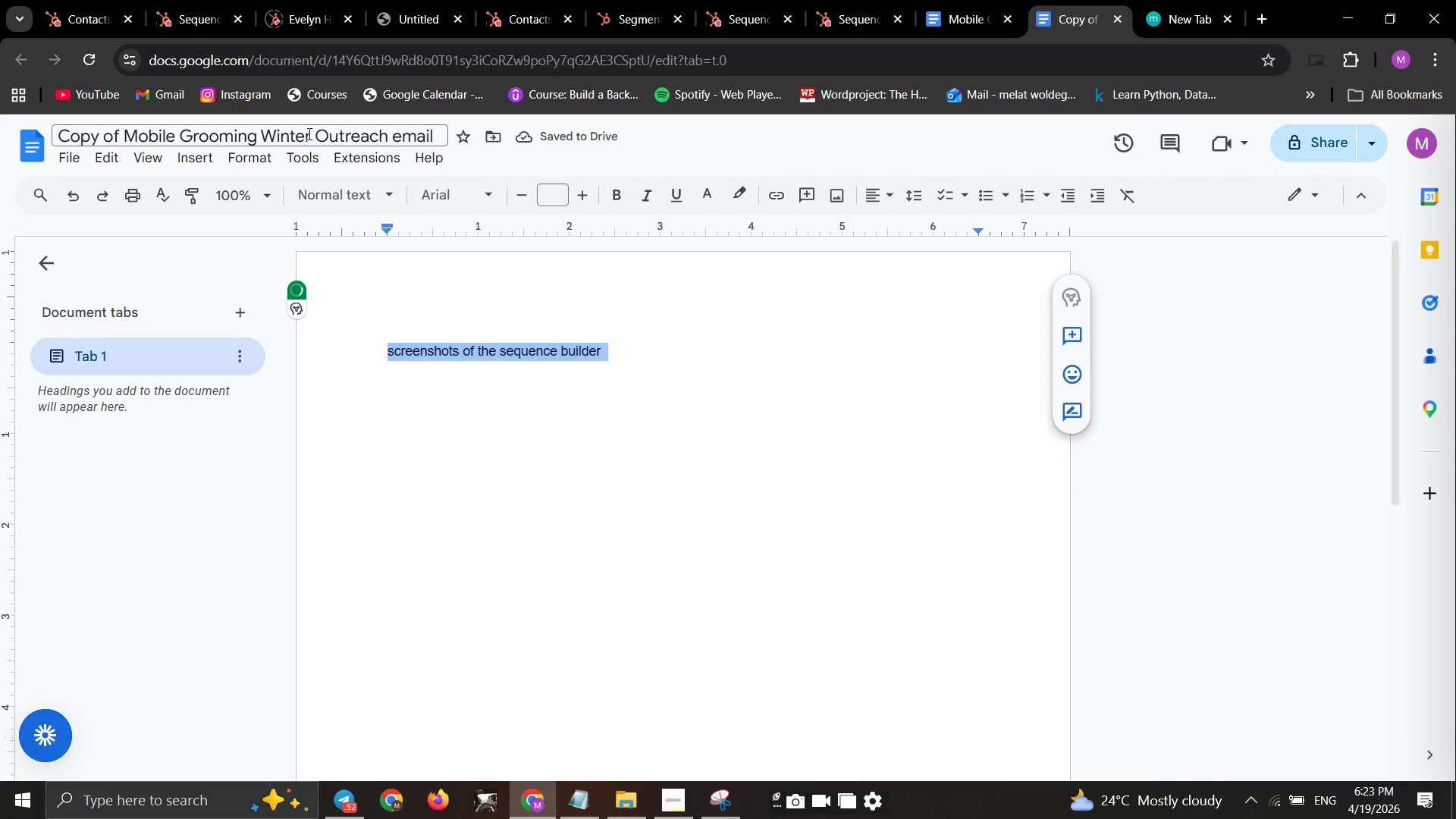 
left_click([308, 133])
 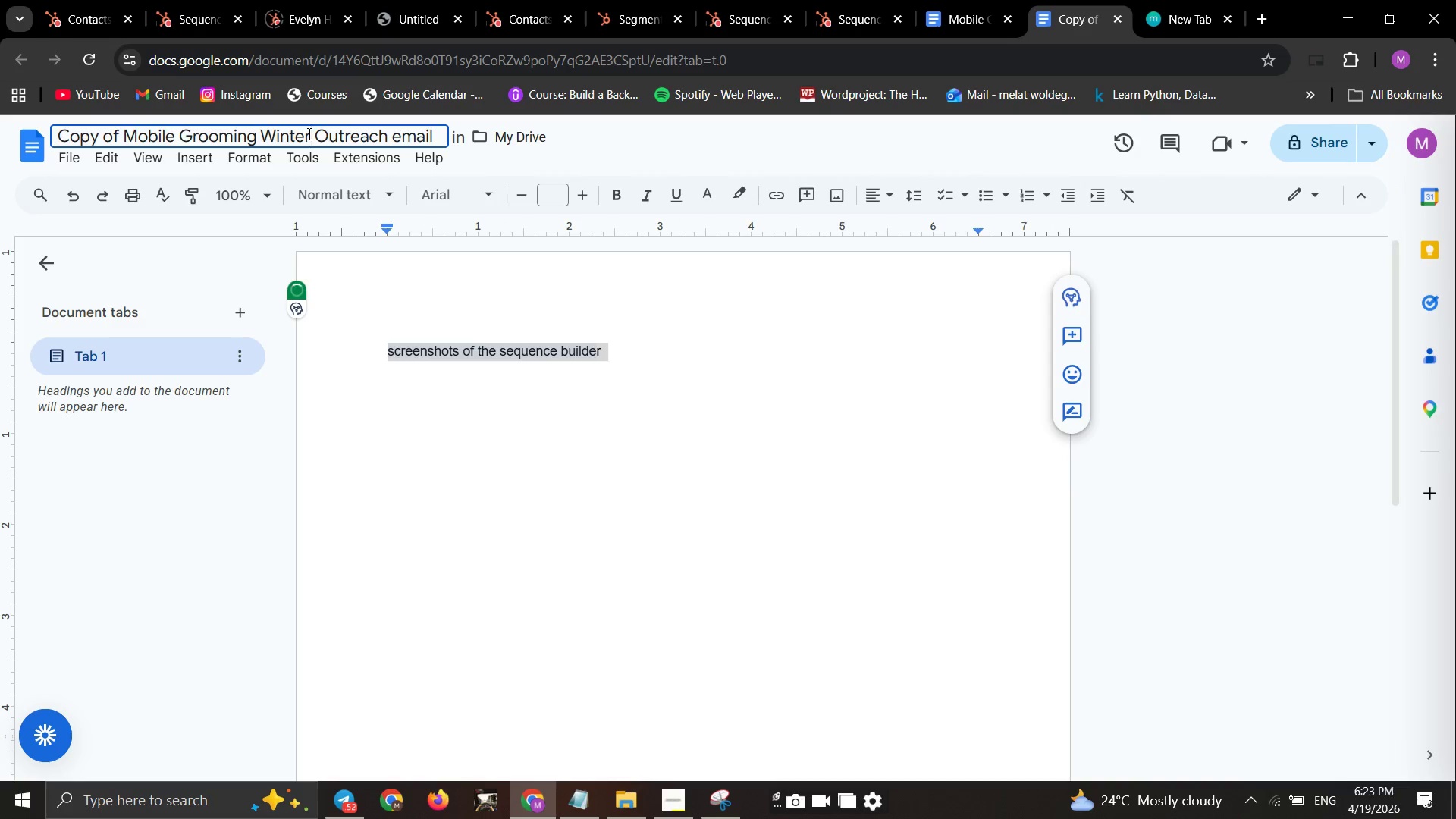 
key(Control+A)
 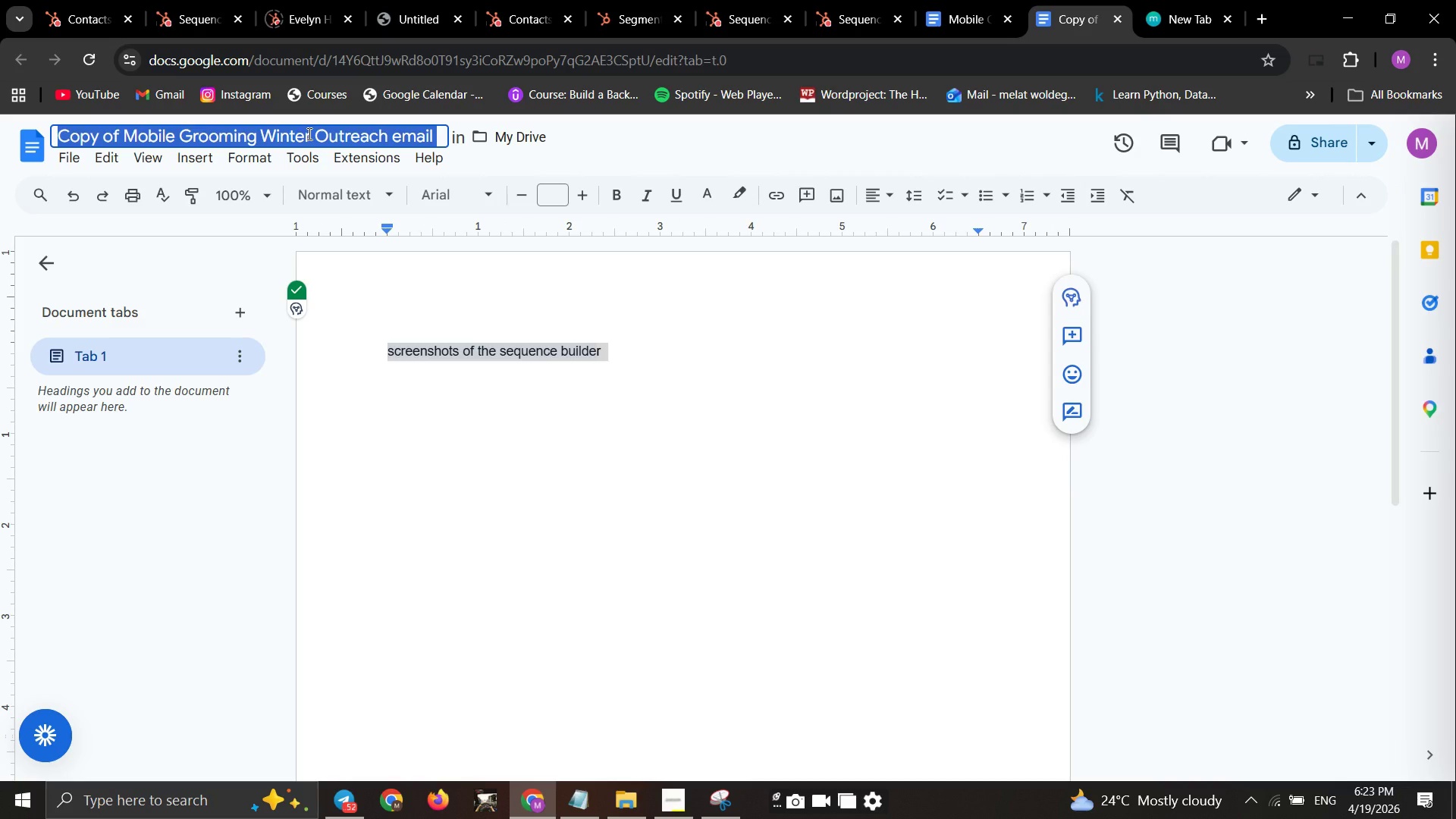 
key(Control+V)
 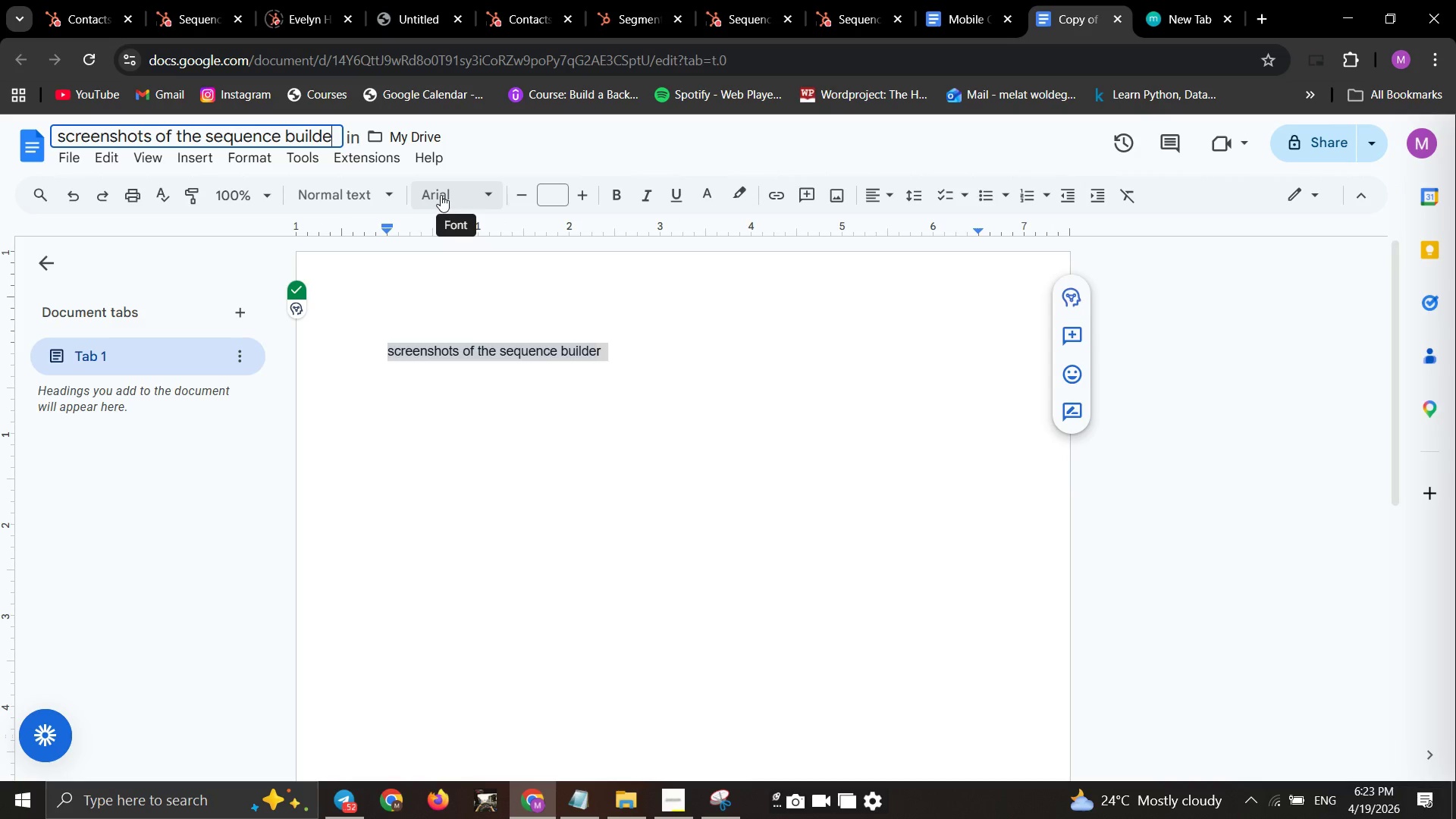 
key(R)
 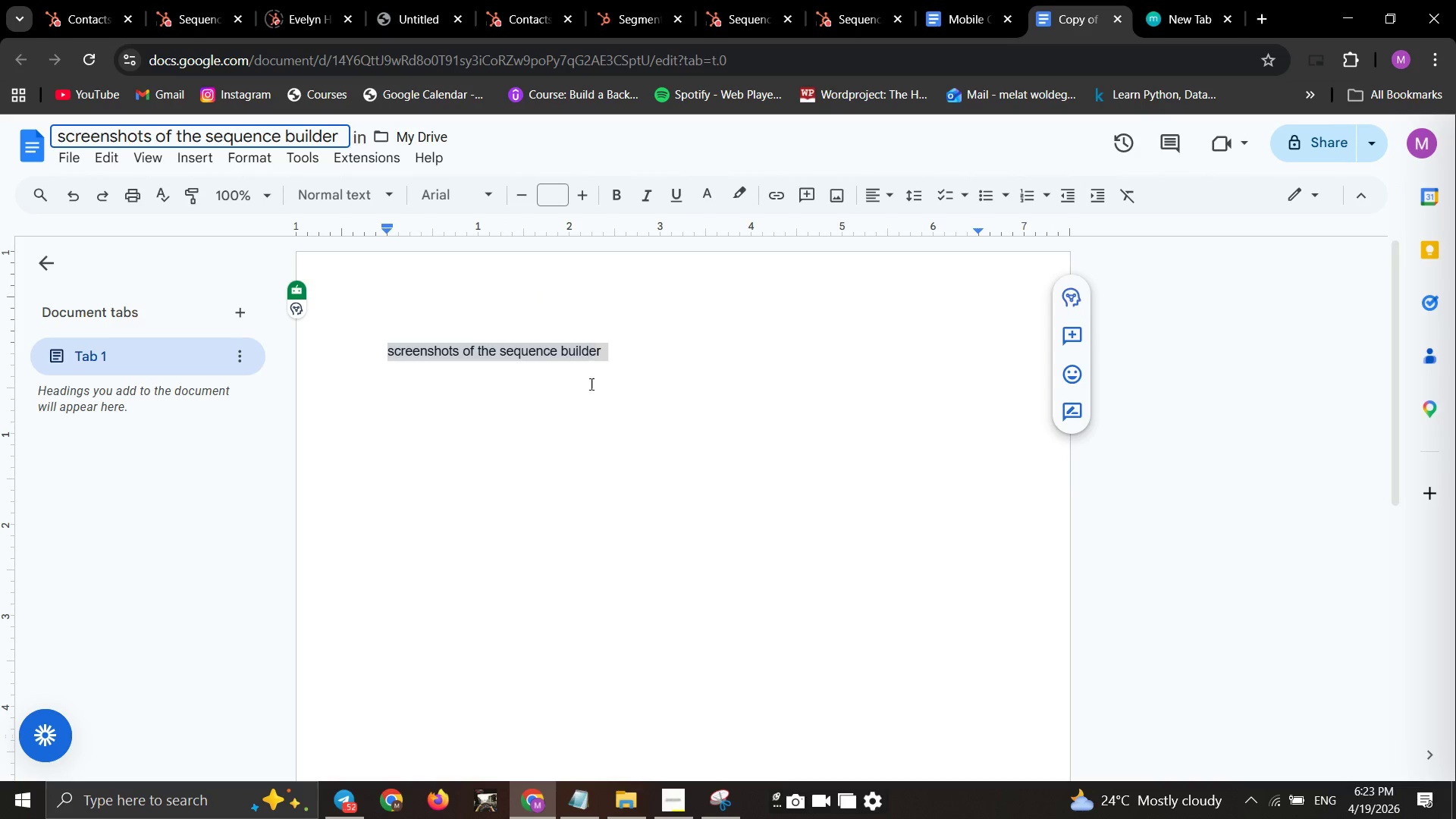 
left_click([620, 388])
 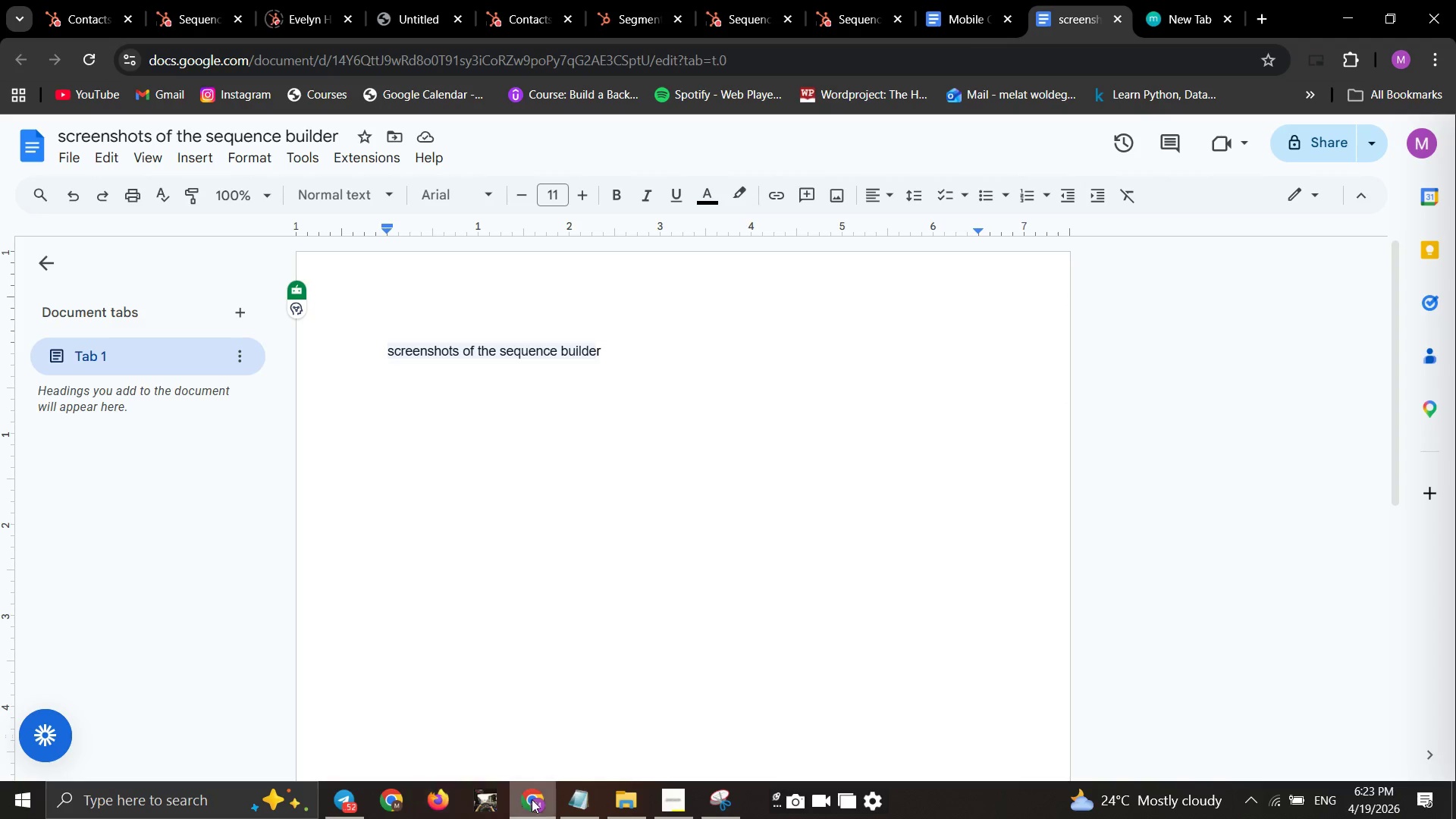 
left_click([635, 800])
 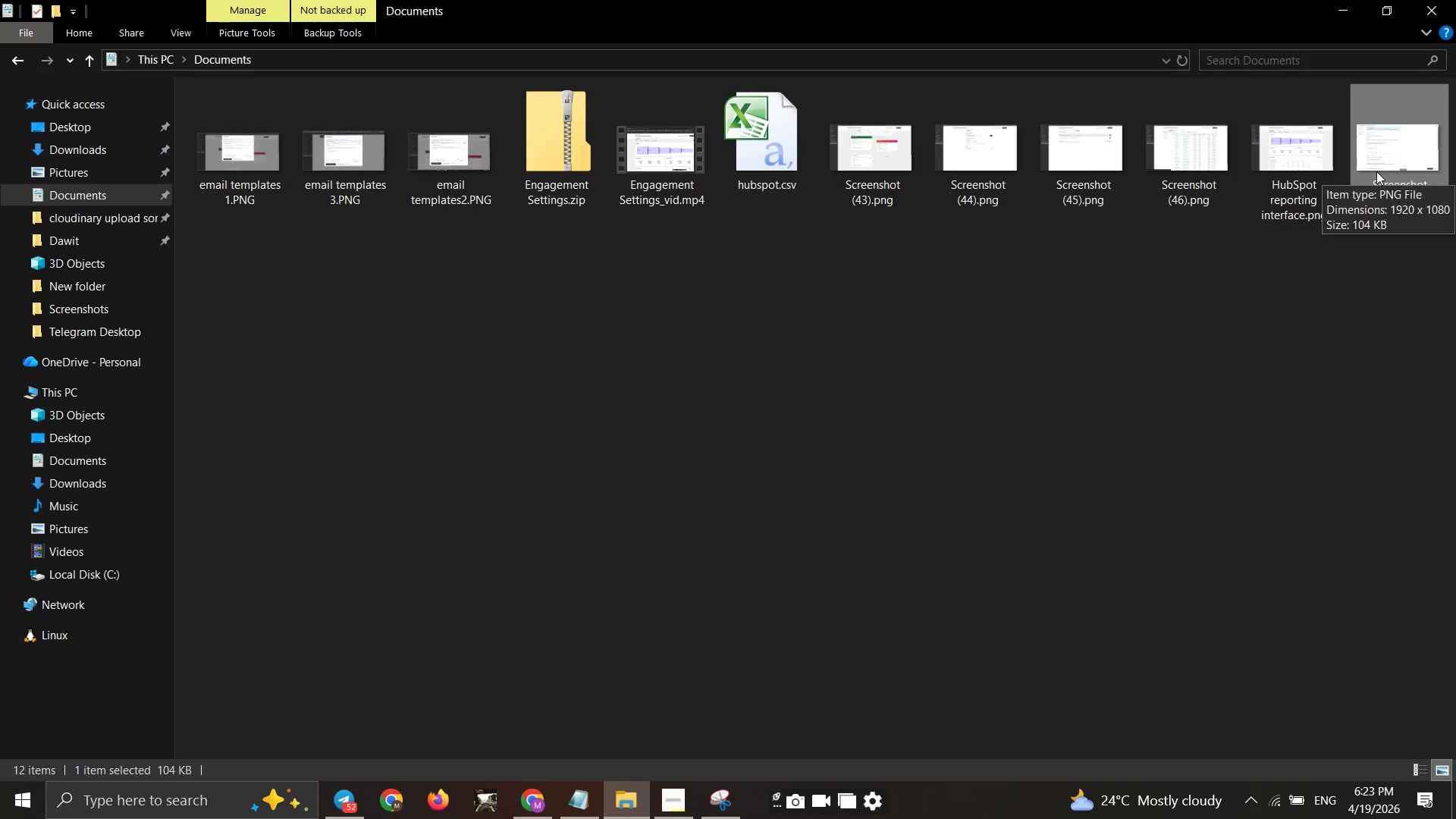 
right_click([1376, 171])
 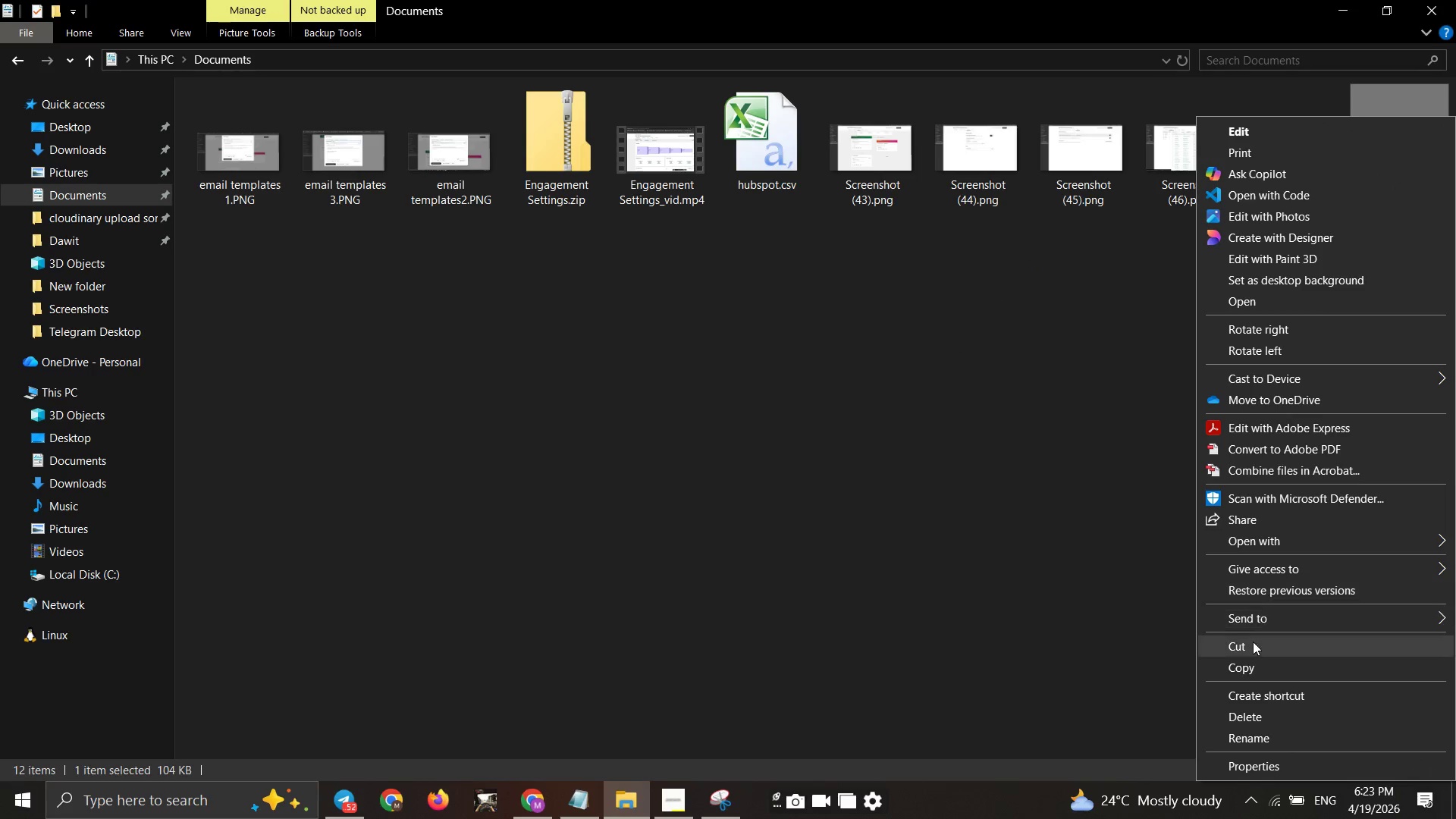 
left_click([1244, 667])
 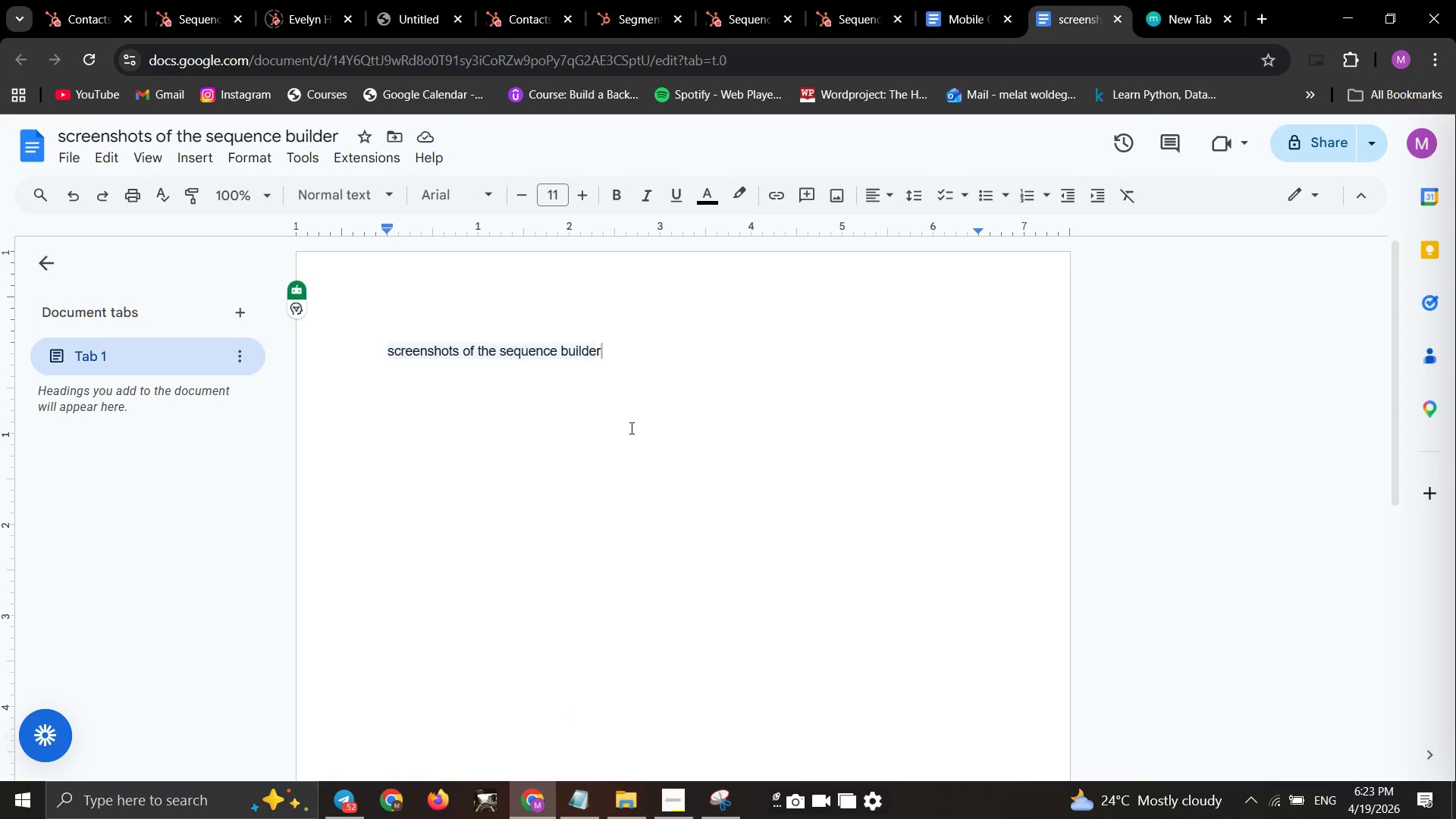 
key(Enter)
 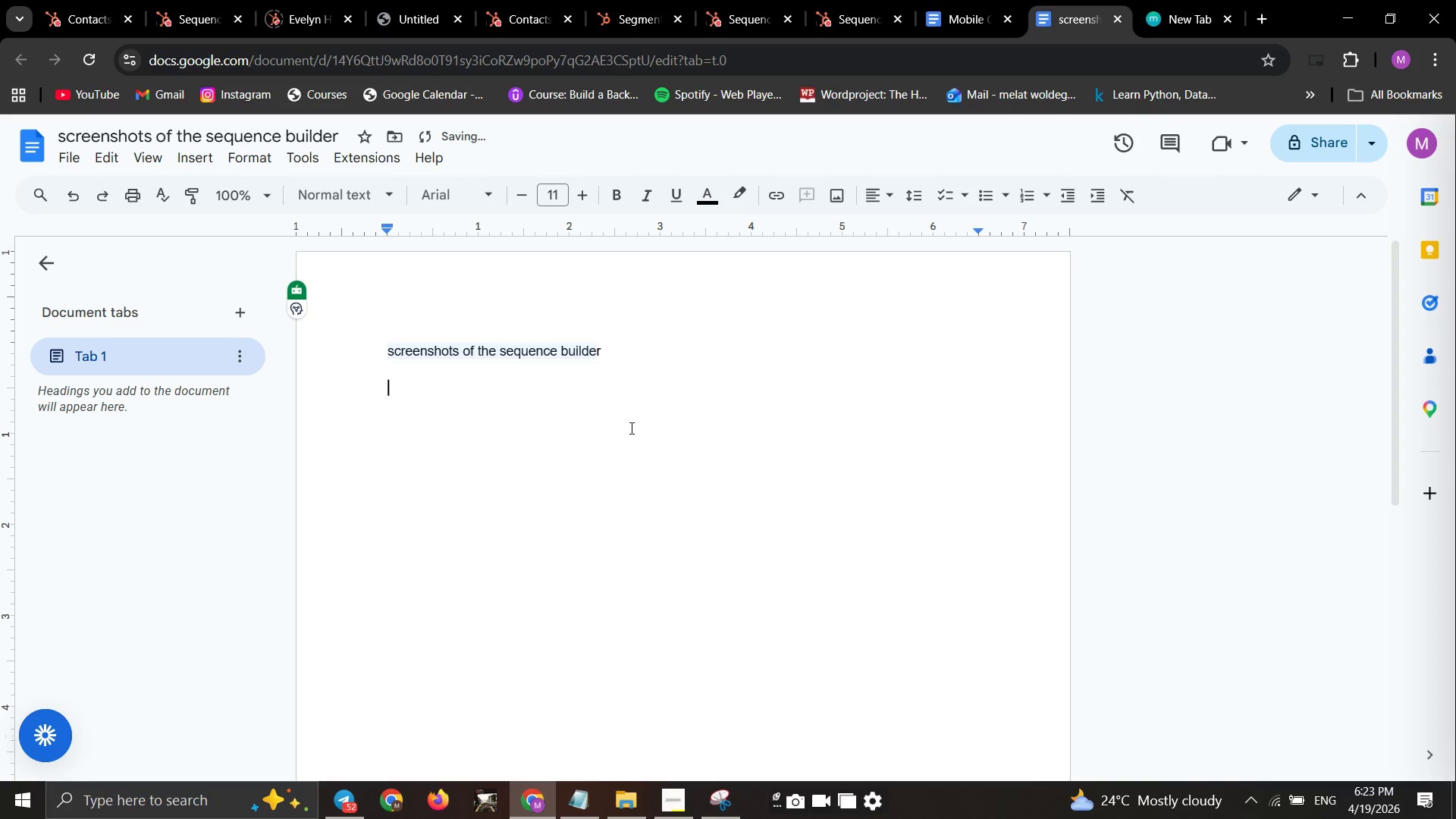 
key(Enter)
 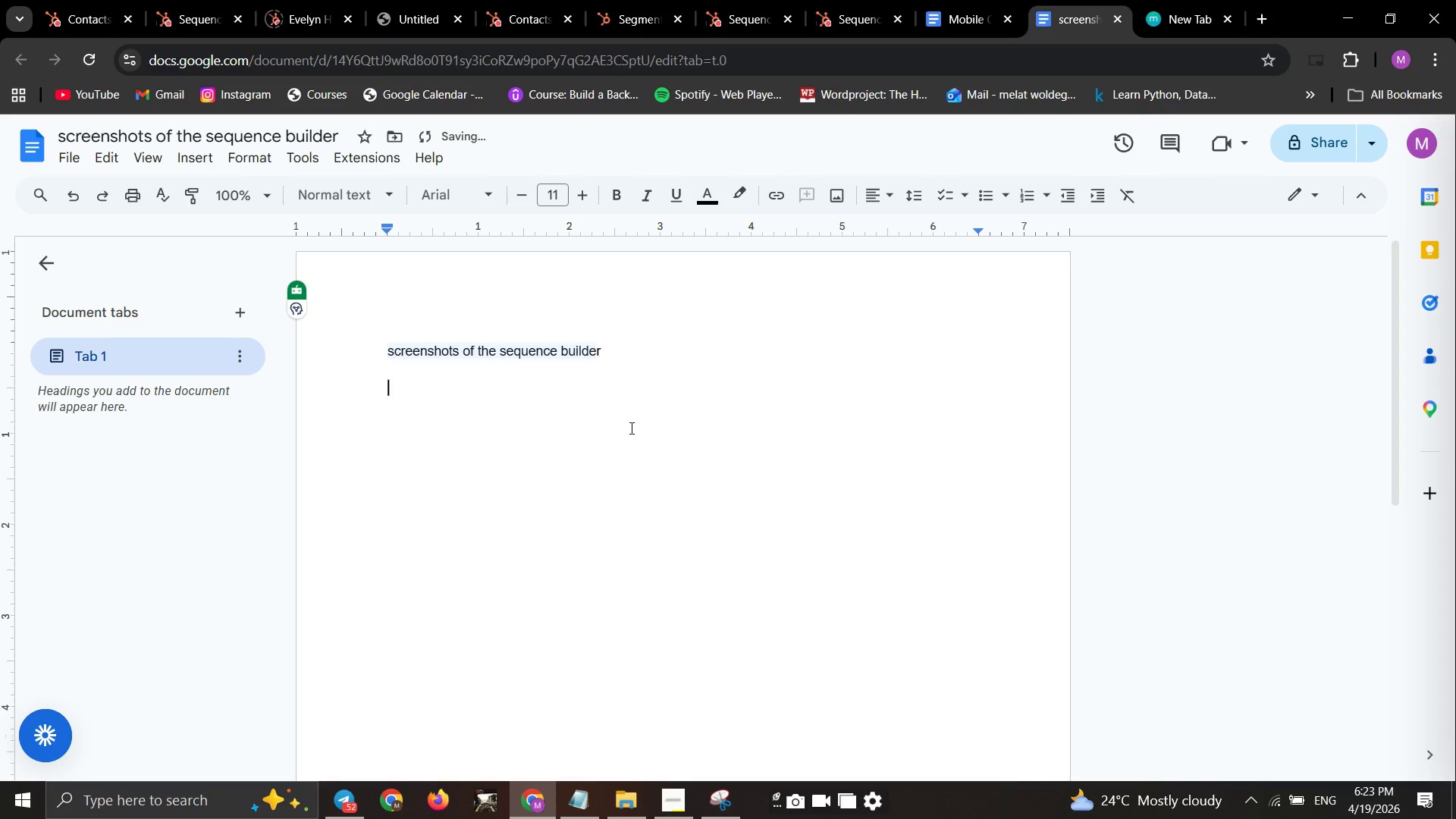 
key(Control+V)
 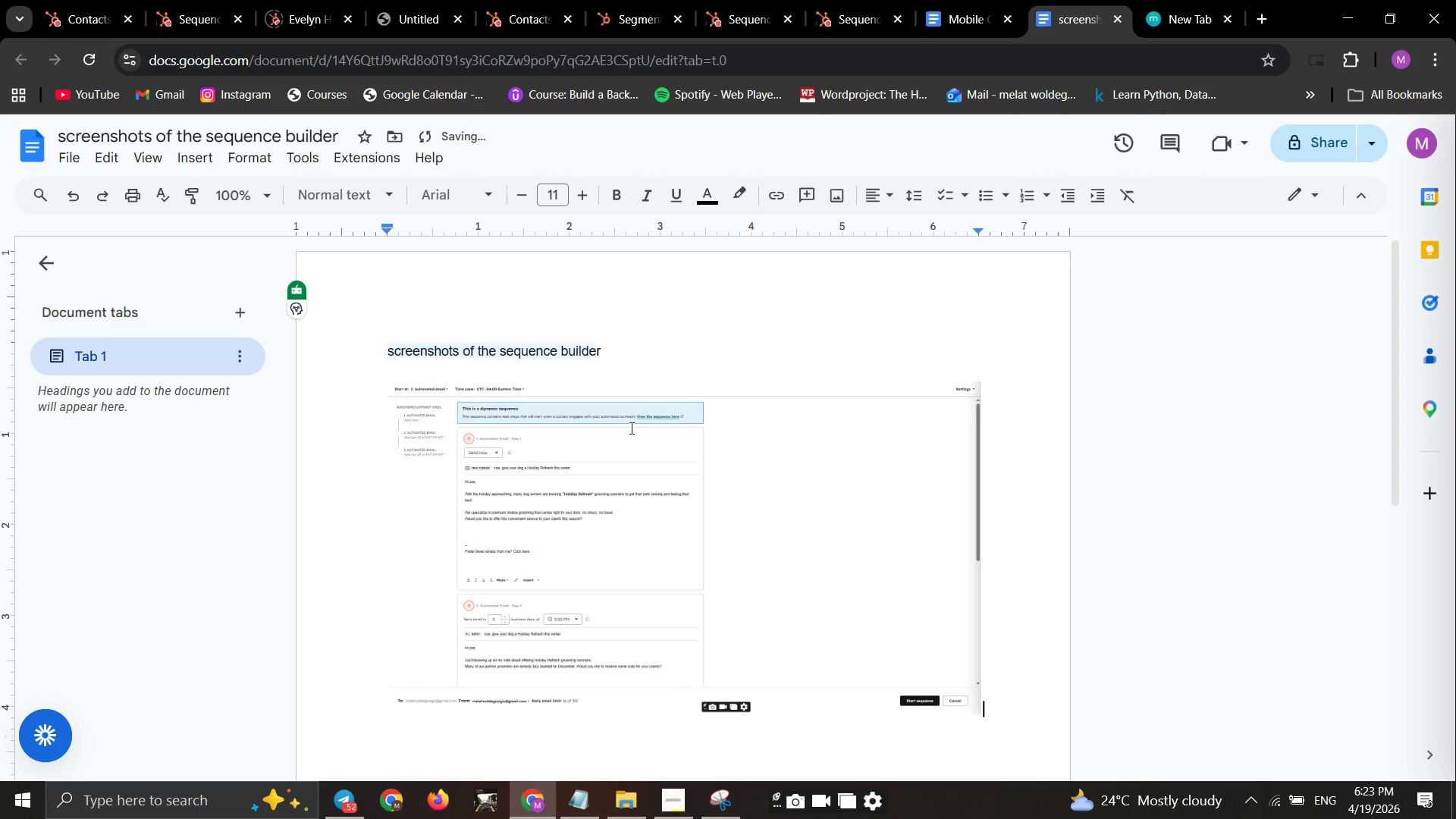 
key(Enter)
 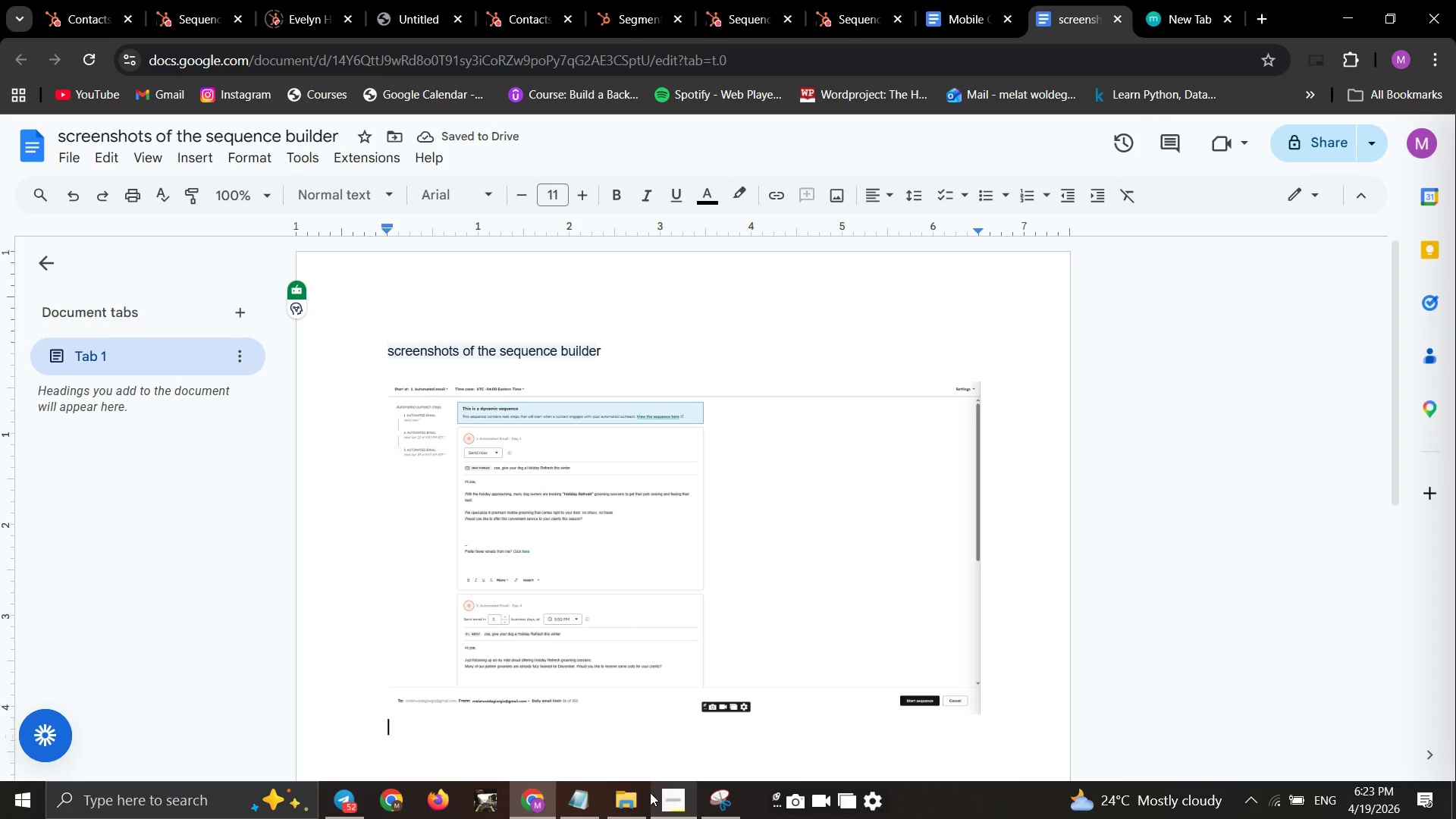 
left_click([608, 799])
 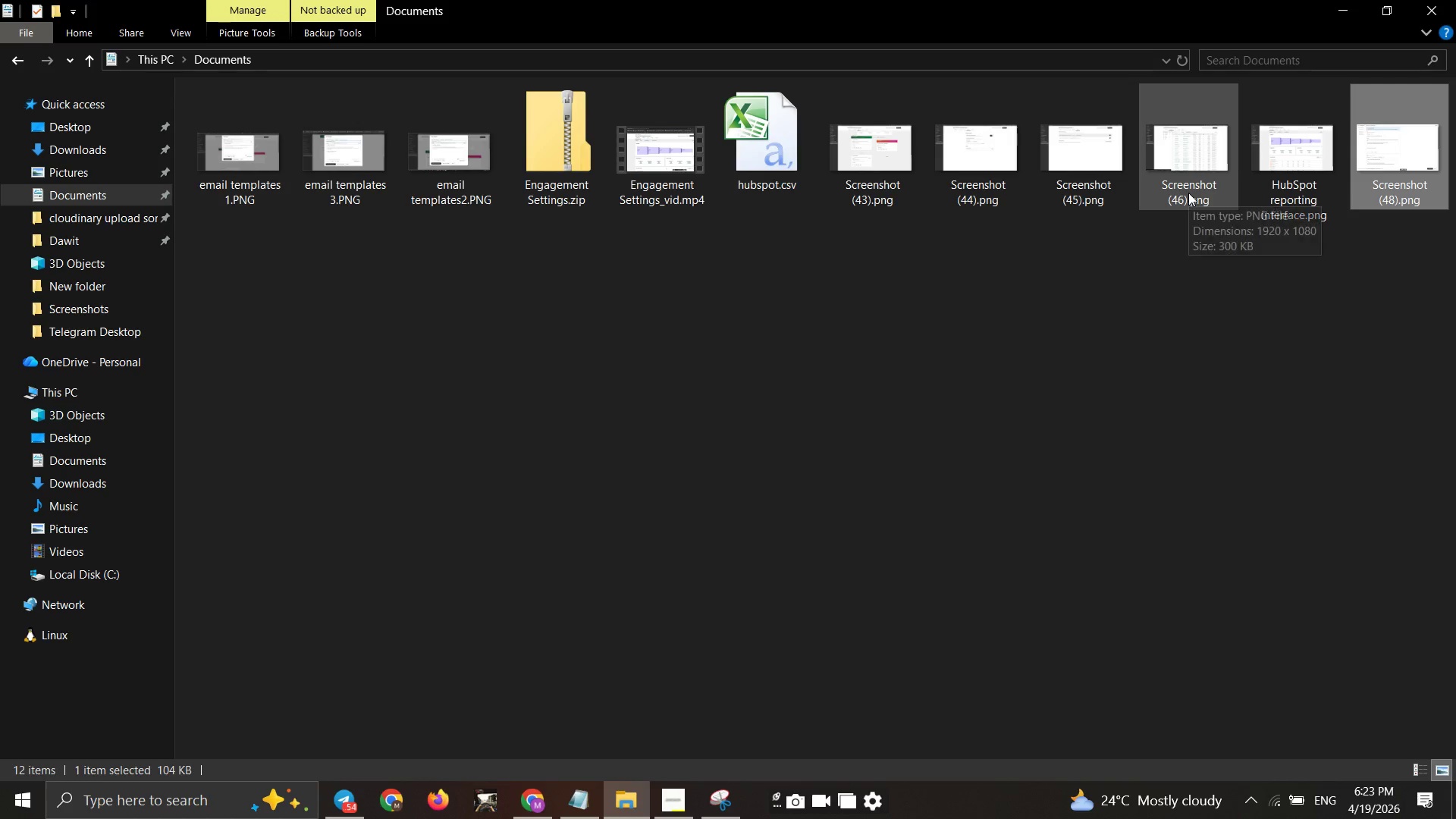 
left_click([1188, 193])
 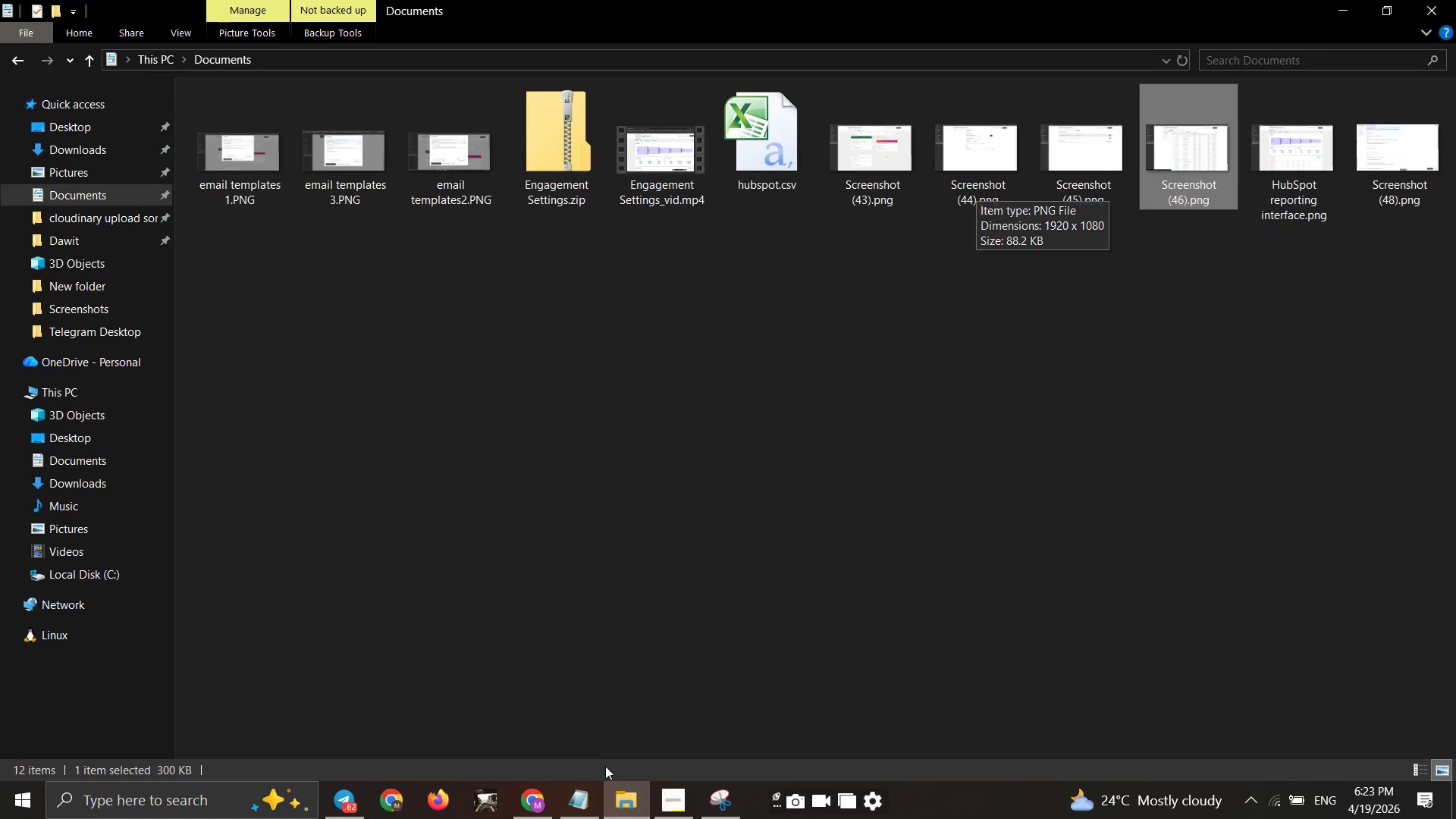 
left_click([543, 796])
 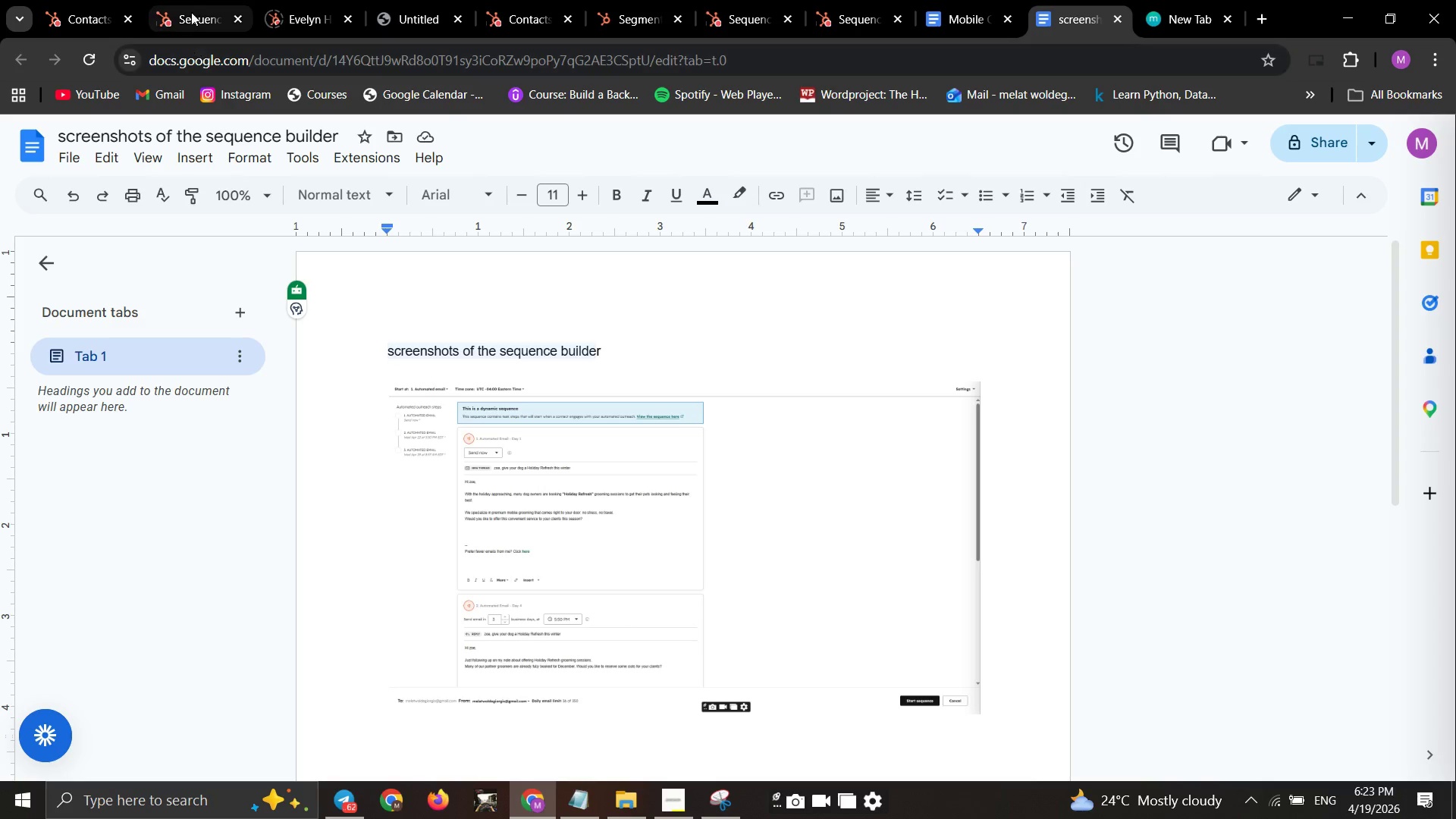 
left_click([190, 11])
 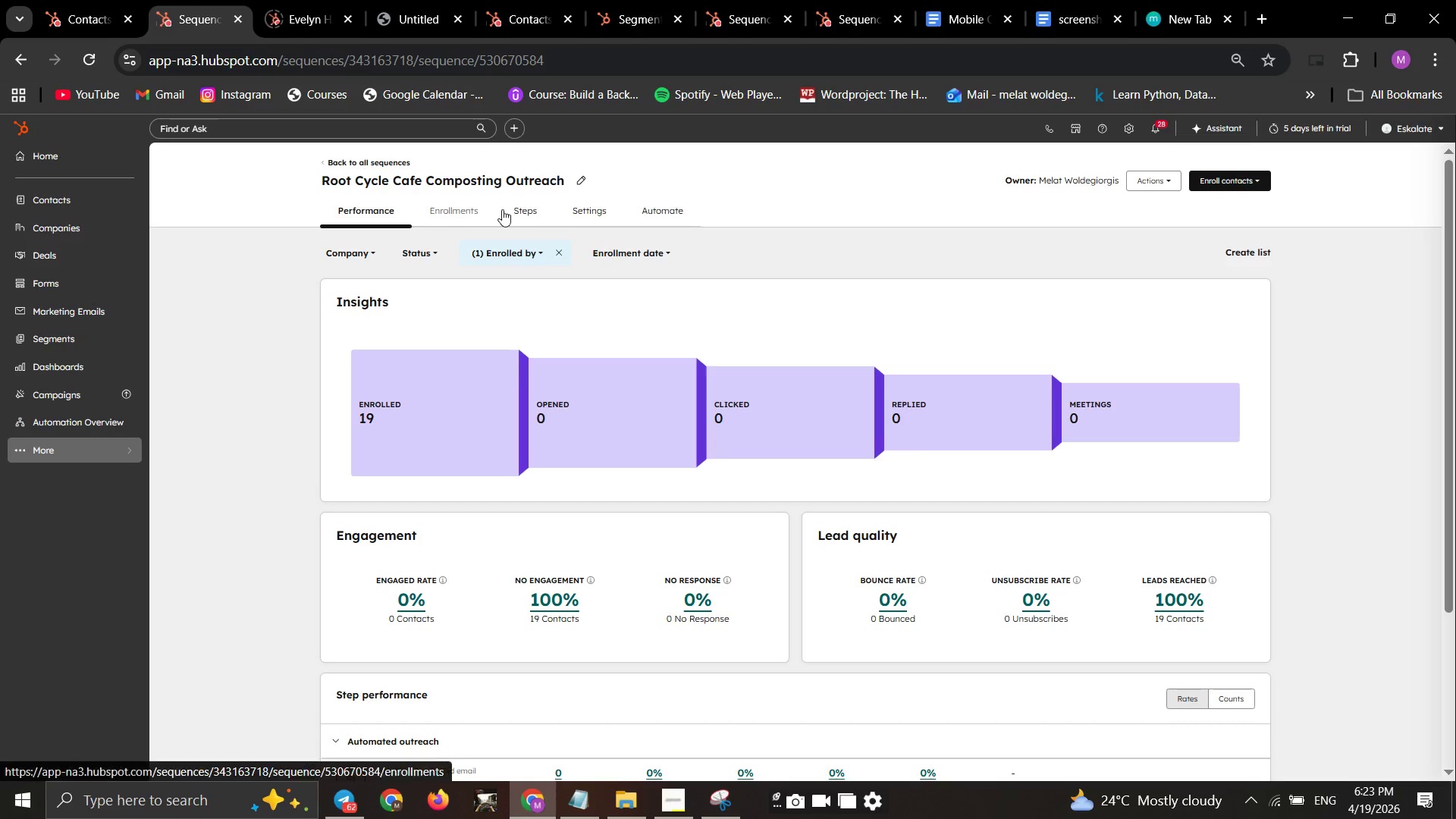 
left_click([524, 209])
 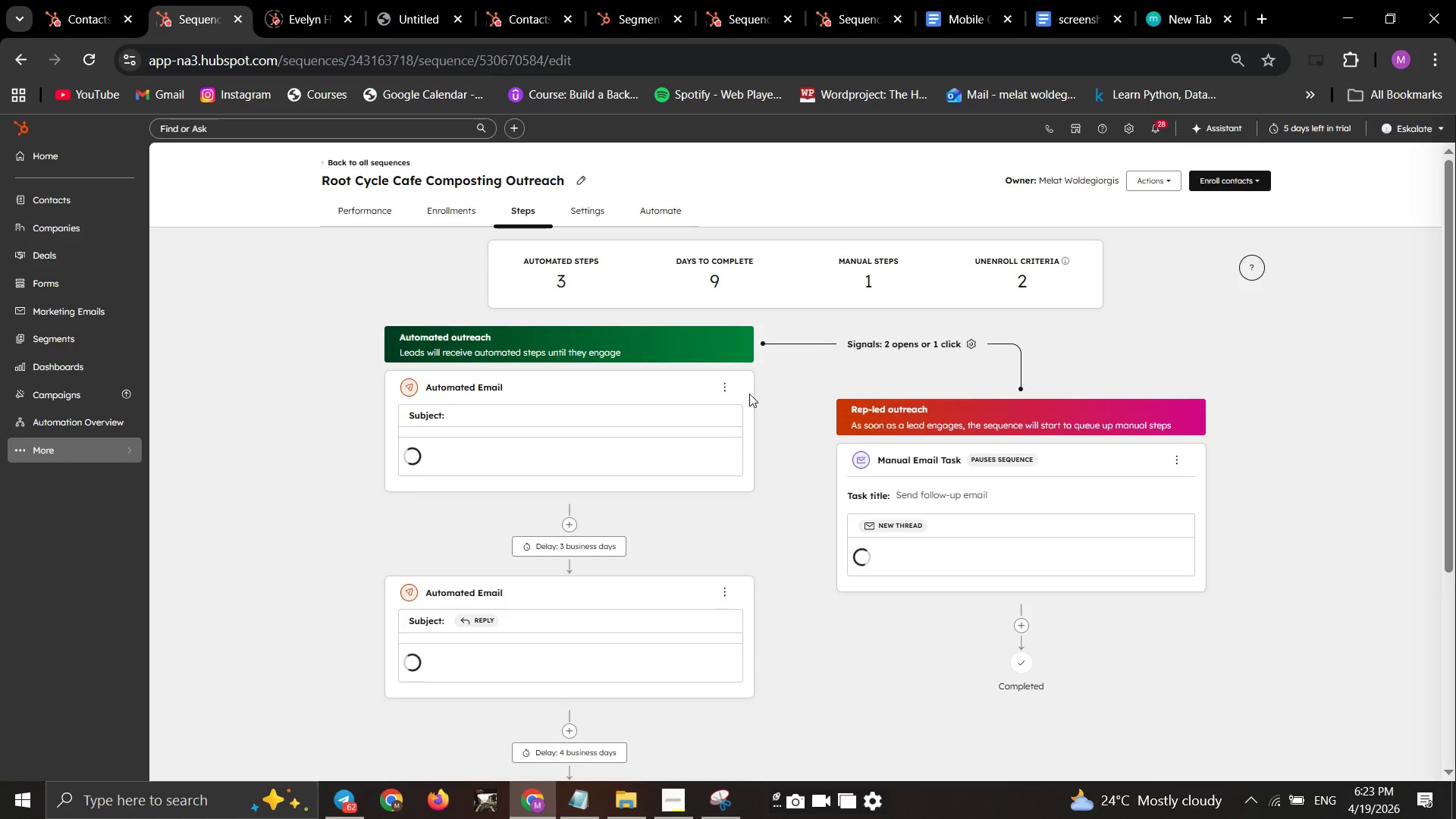 
key(F11)
 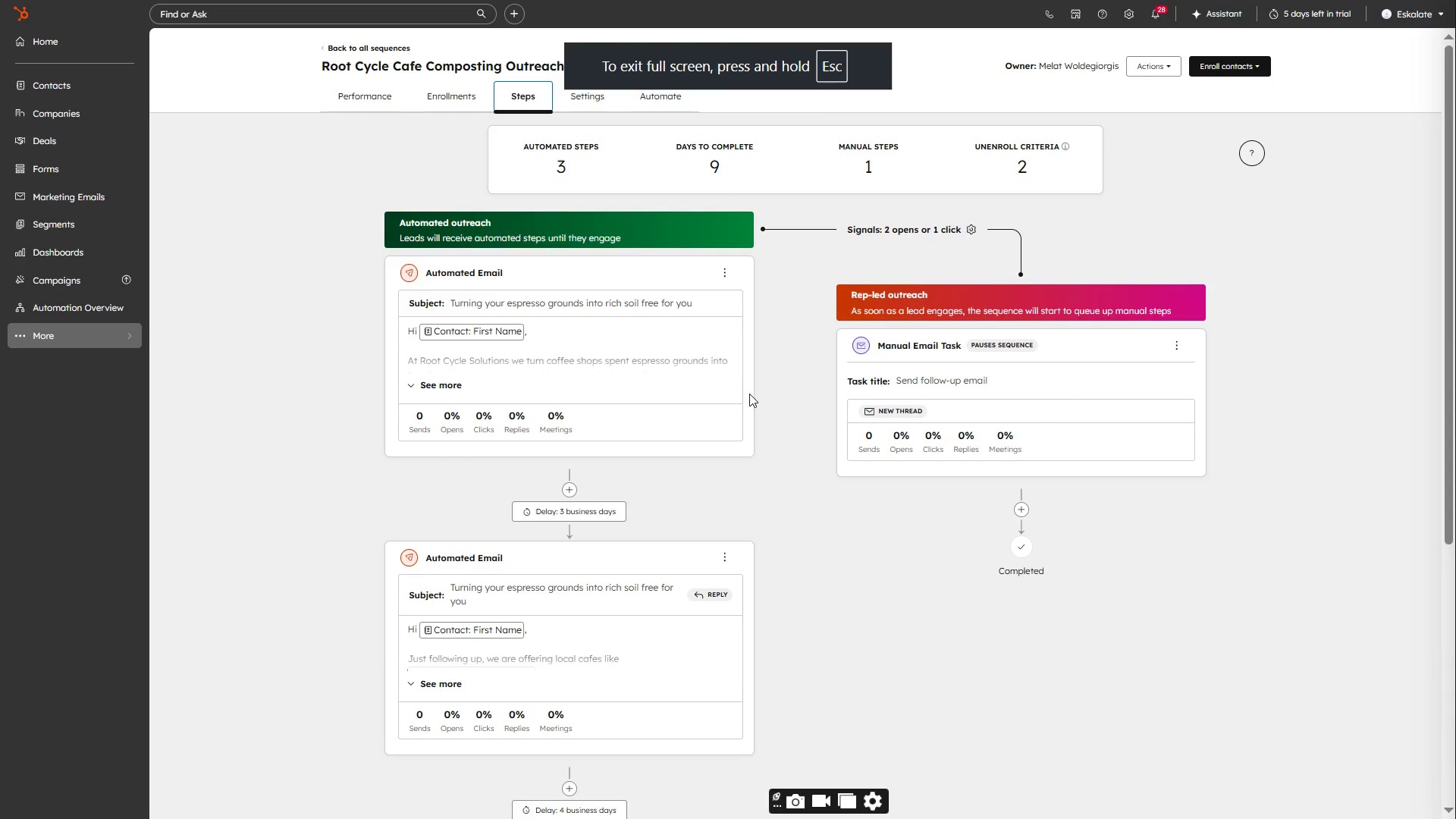 
key(Meta+PrintScreen)
 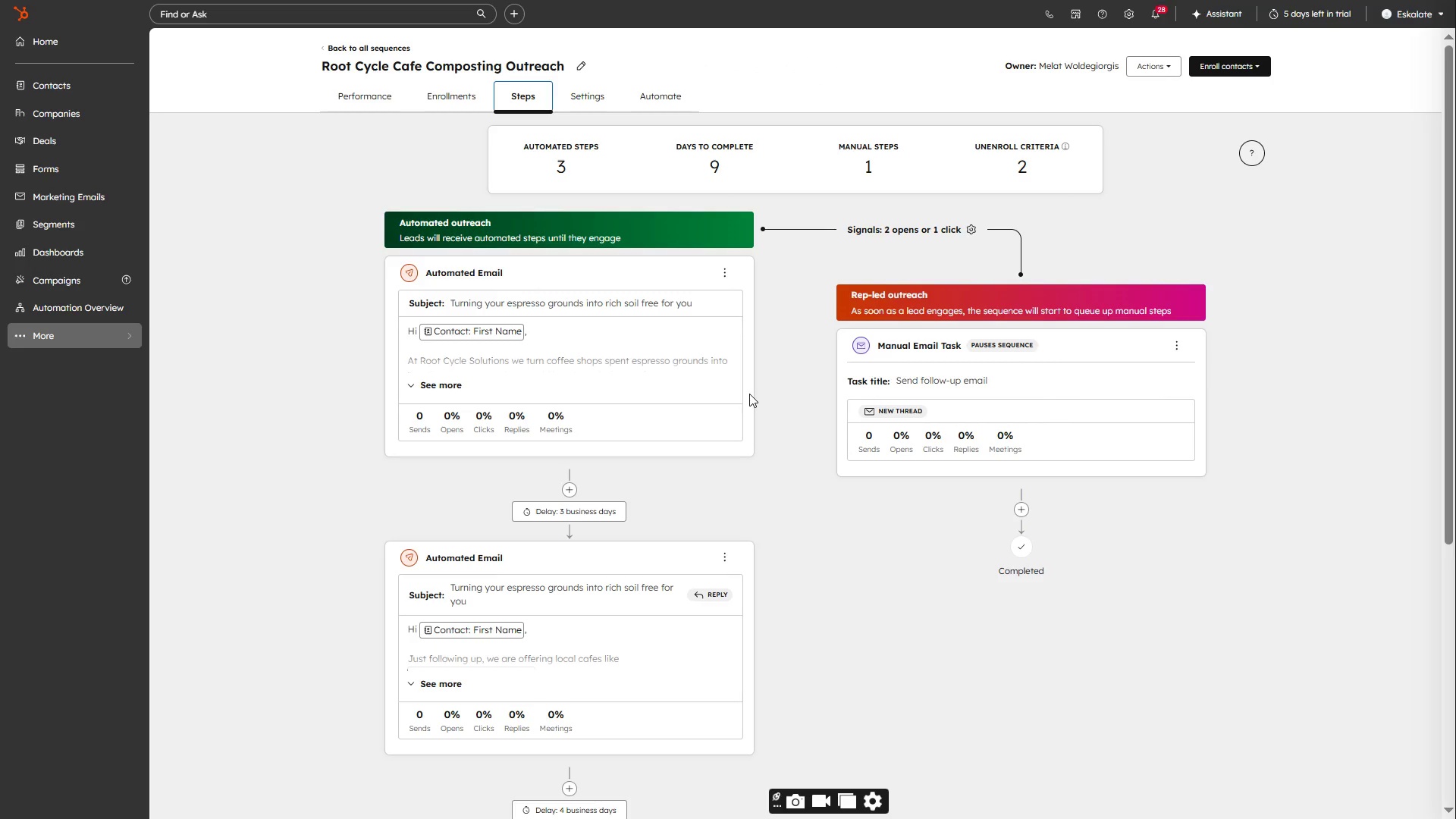 
scroll: coordinate [749, 394], scroll_direction: none, amount: 0.0
 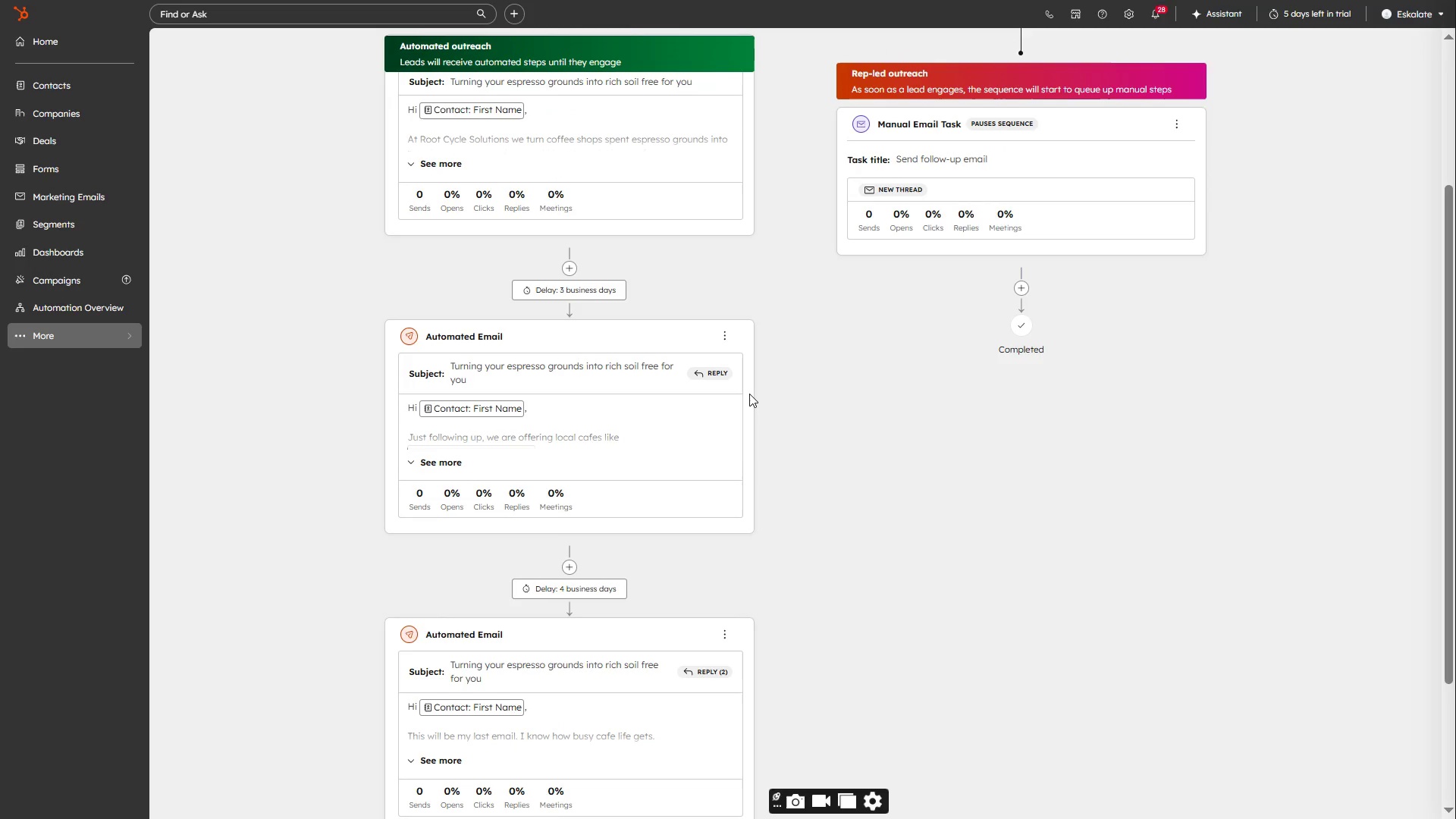 
key(Meta+PrintScreen)
 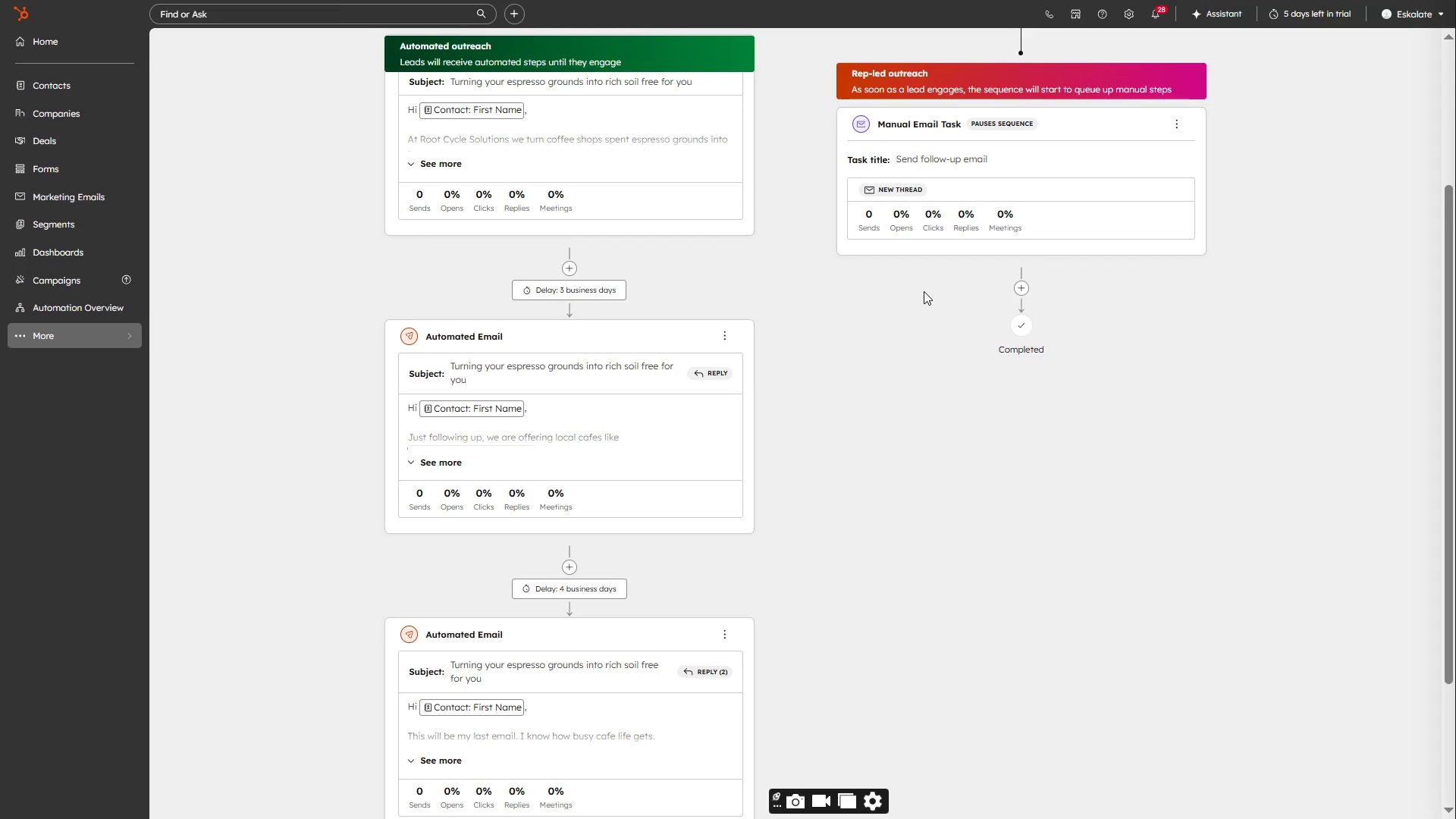 
key(Control+Shift+Minus)
 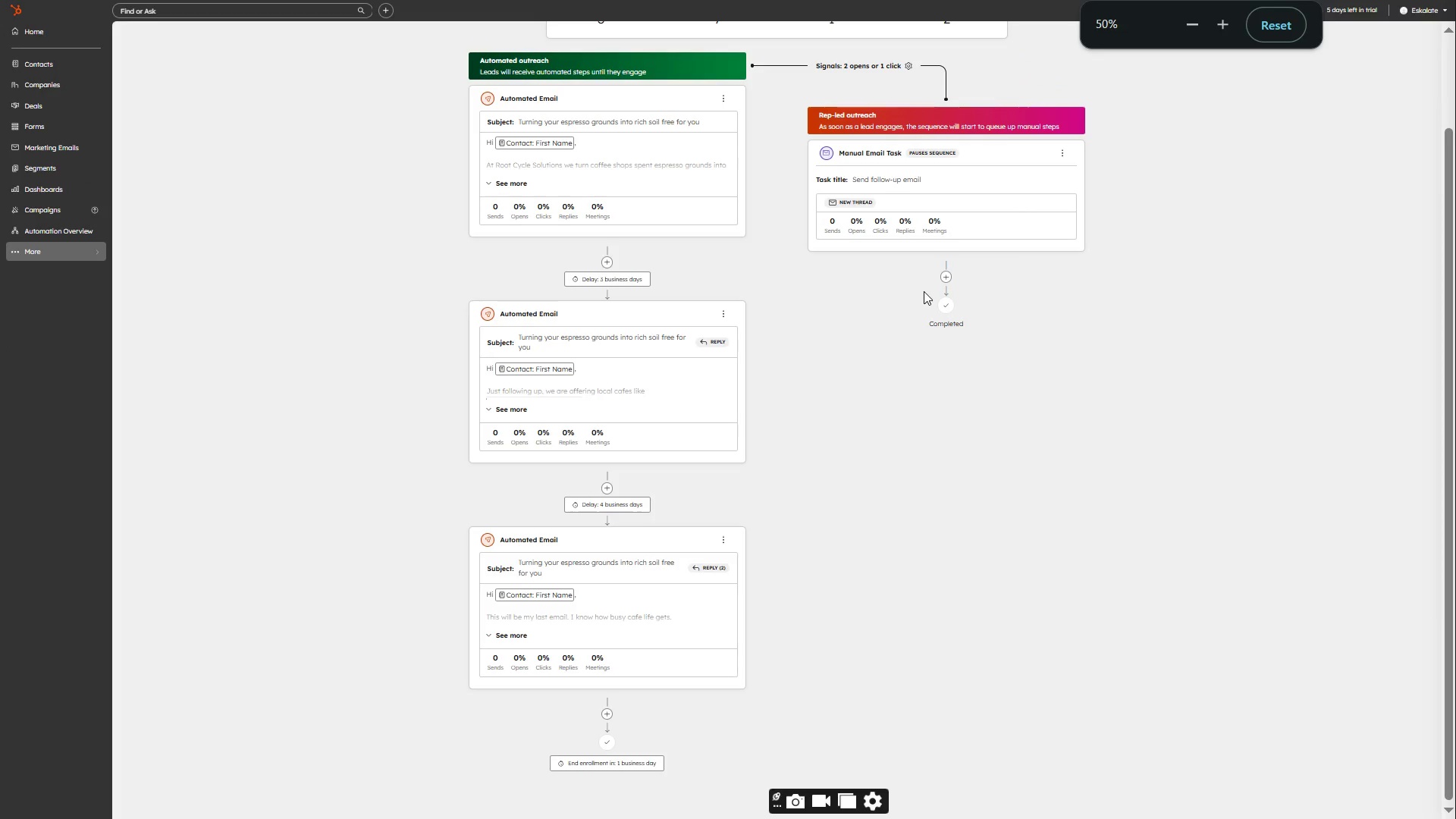 
key(Control+Shift+Equal)
 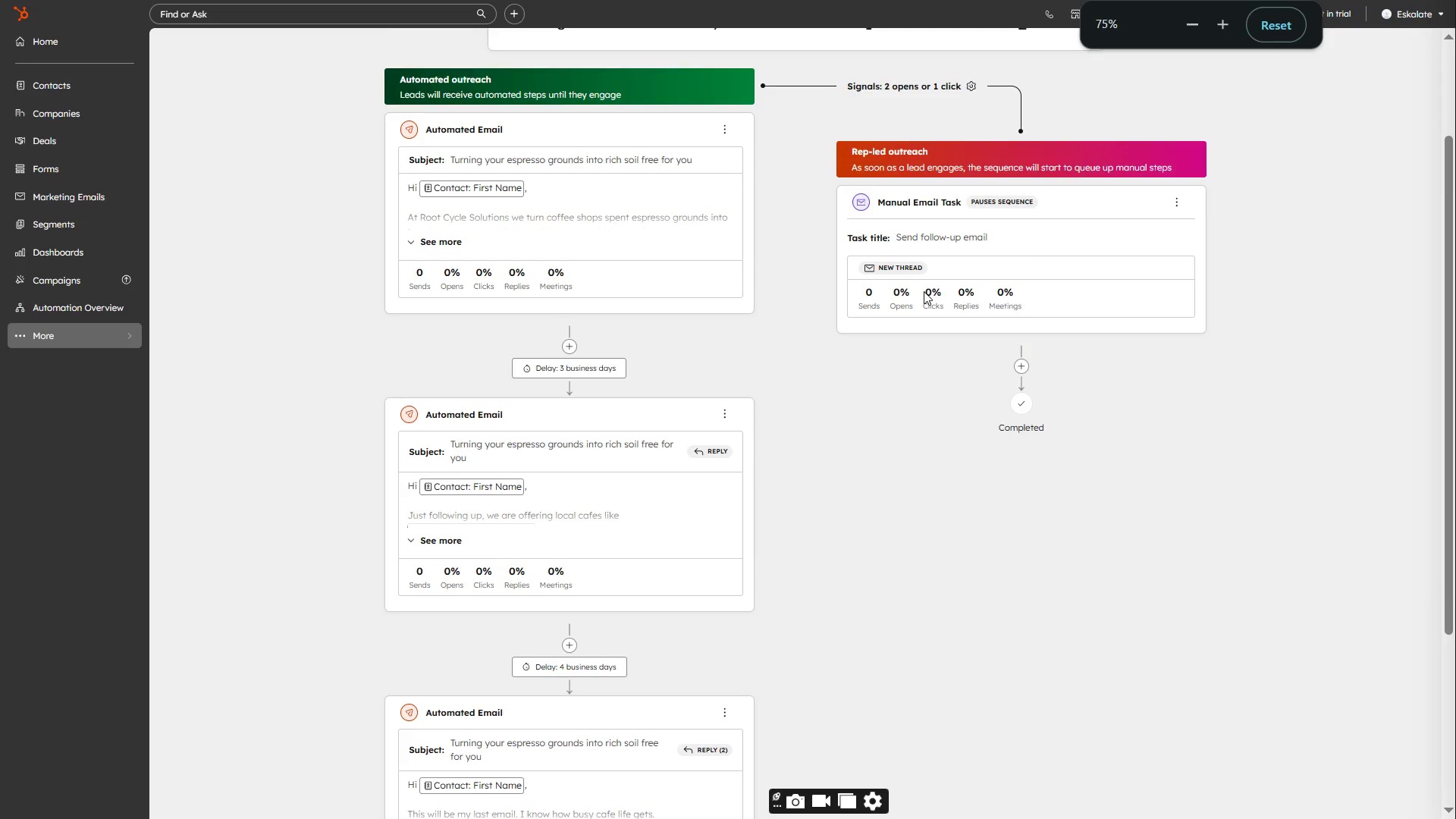 
key(Control+Shift+Equal)
 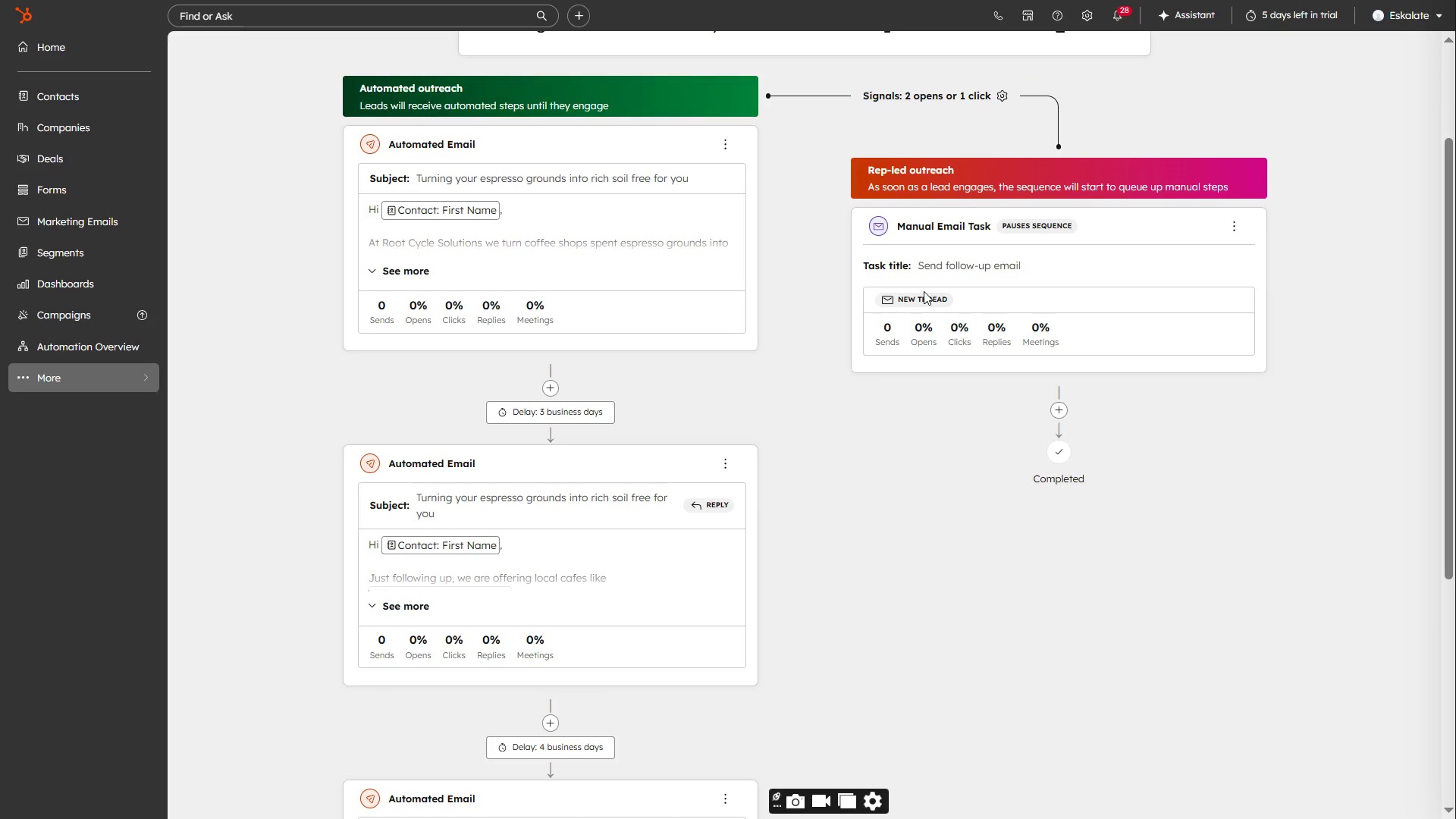 
wait(5.28)
 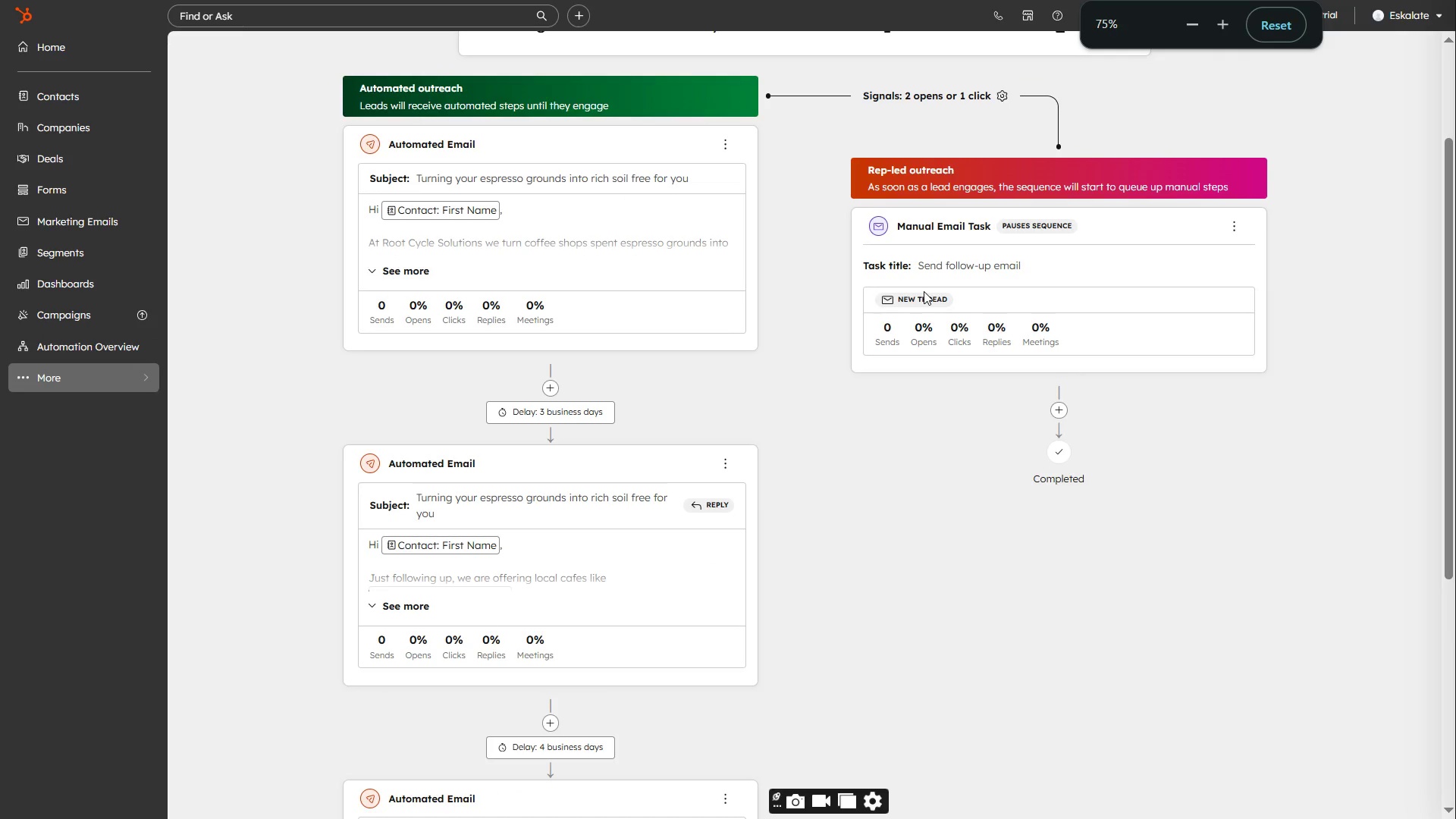 
key(Meta+PrintScreen)
 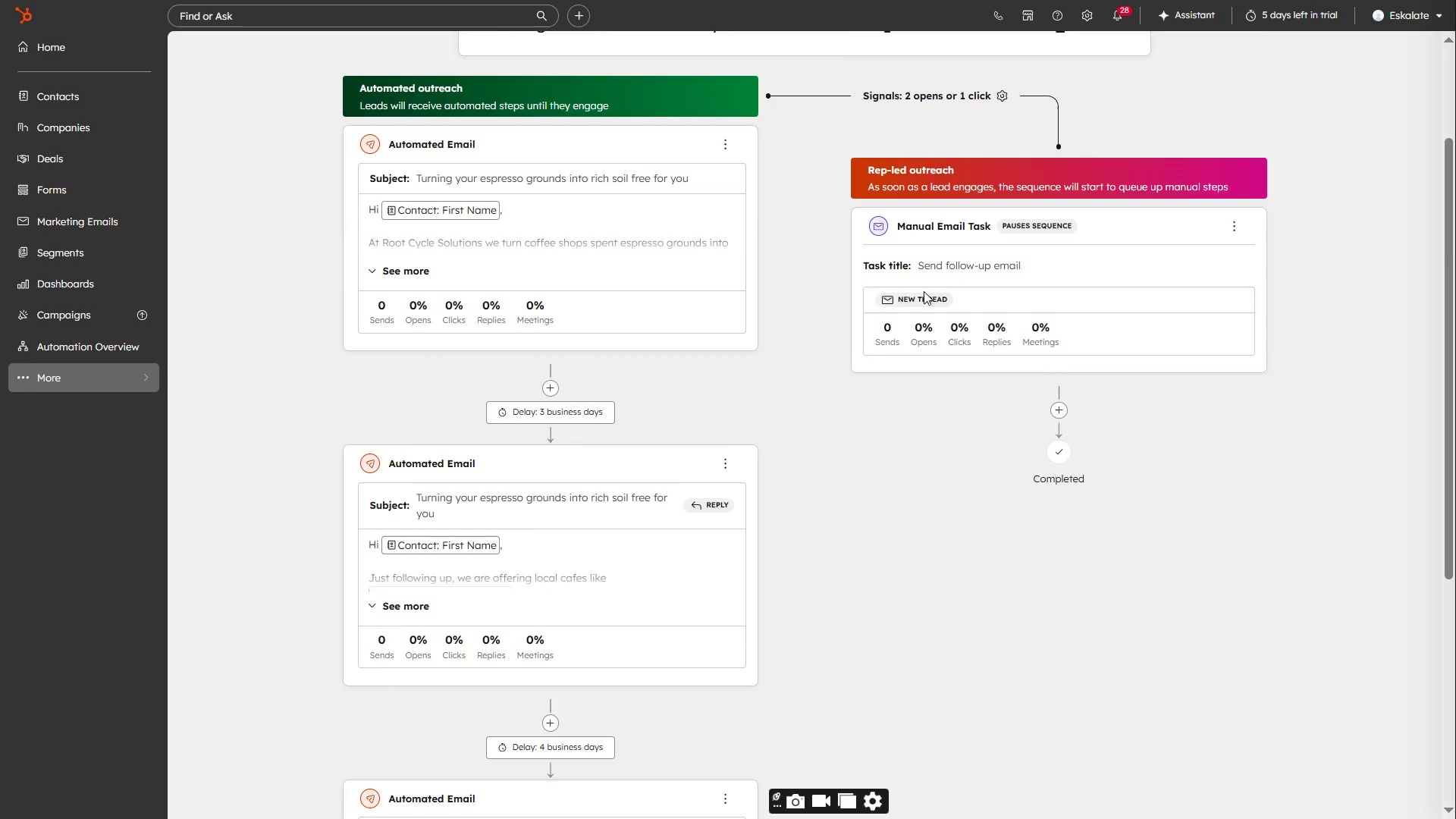 
scroll: coordinate [911, 290], scroll_direction: none, amount: 0.0
 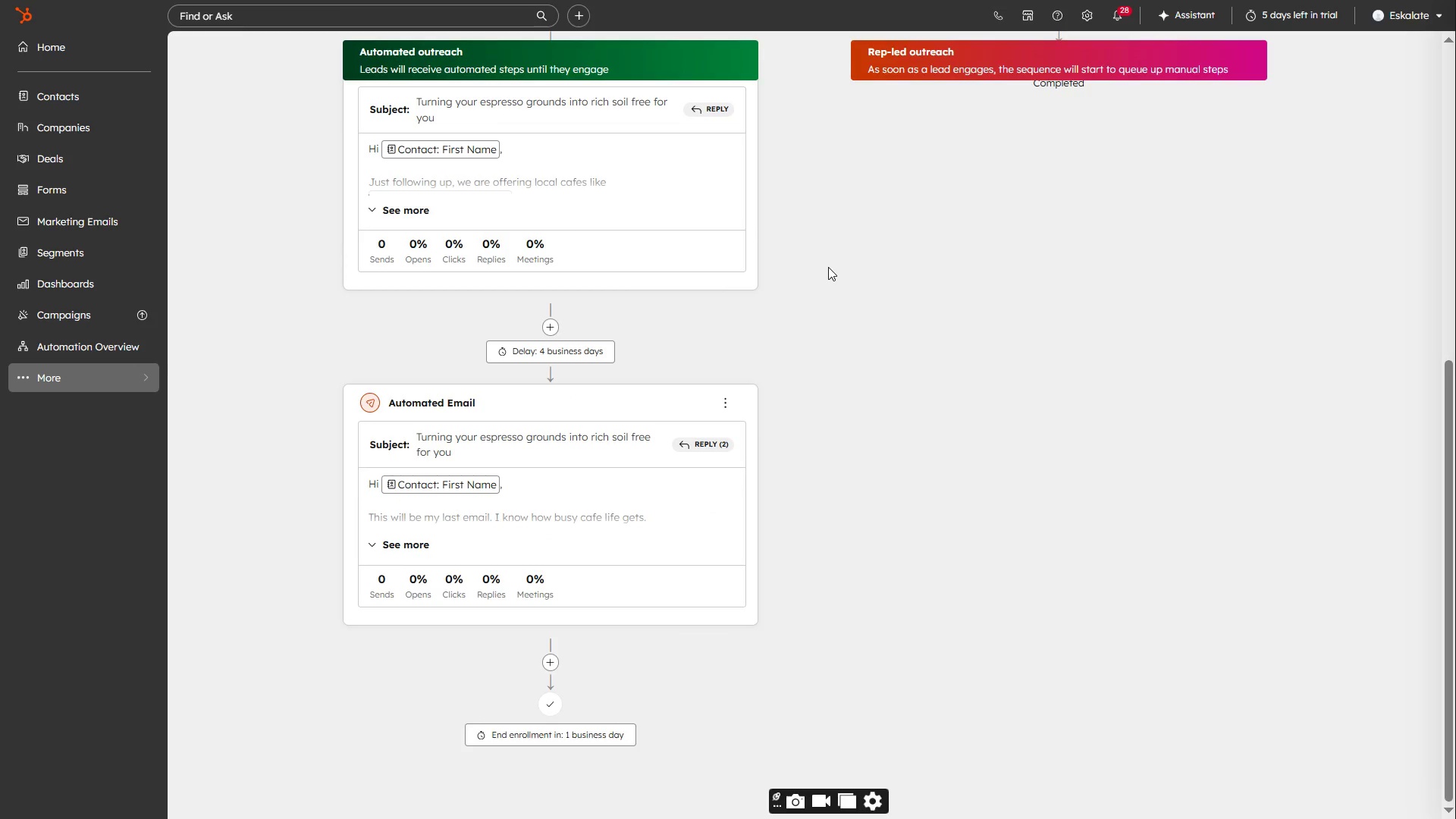 
key(F11)
 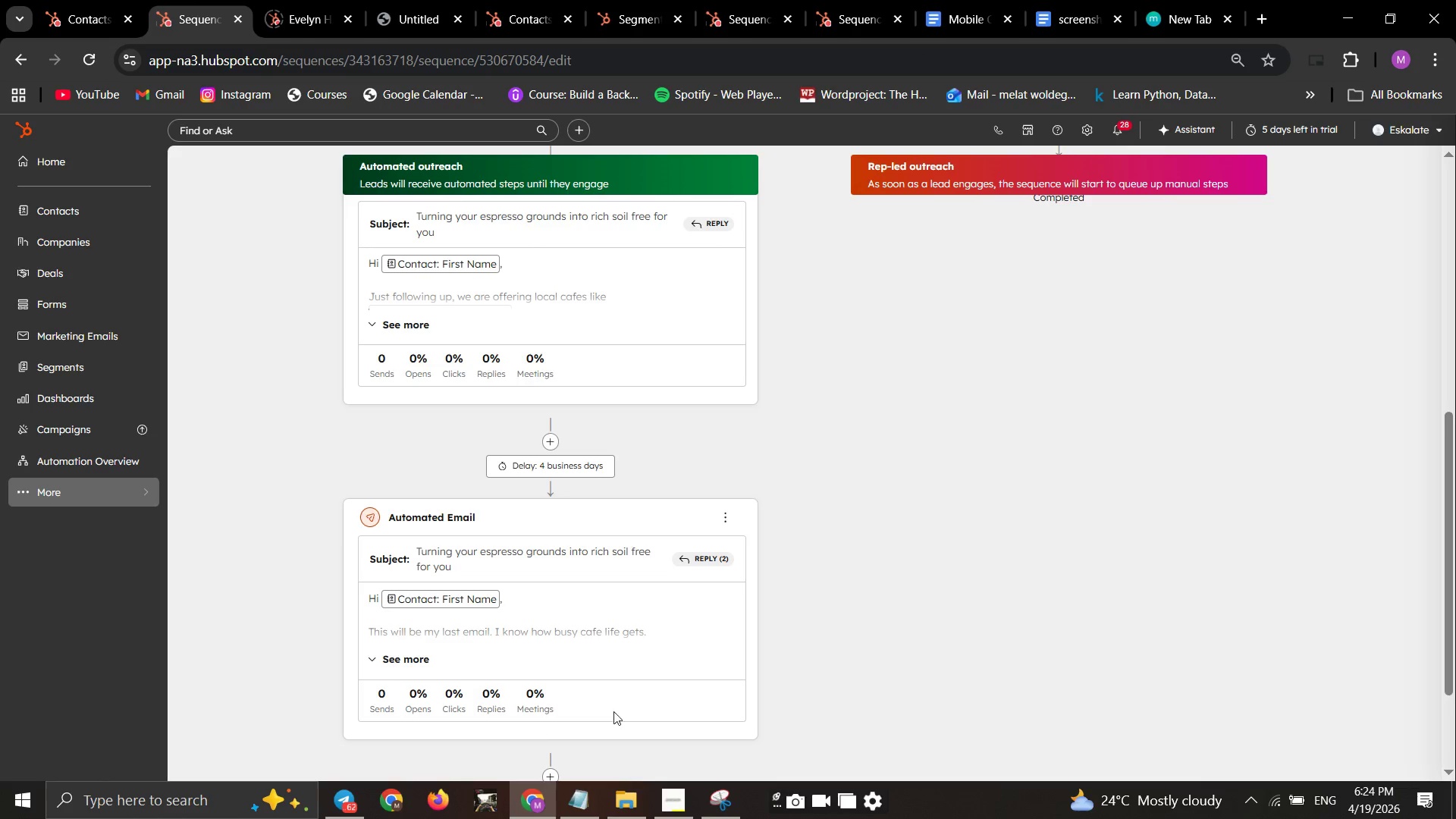 
left_click([622, 807])
 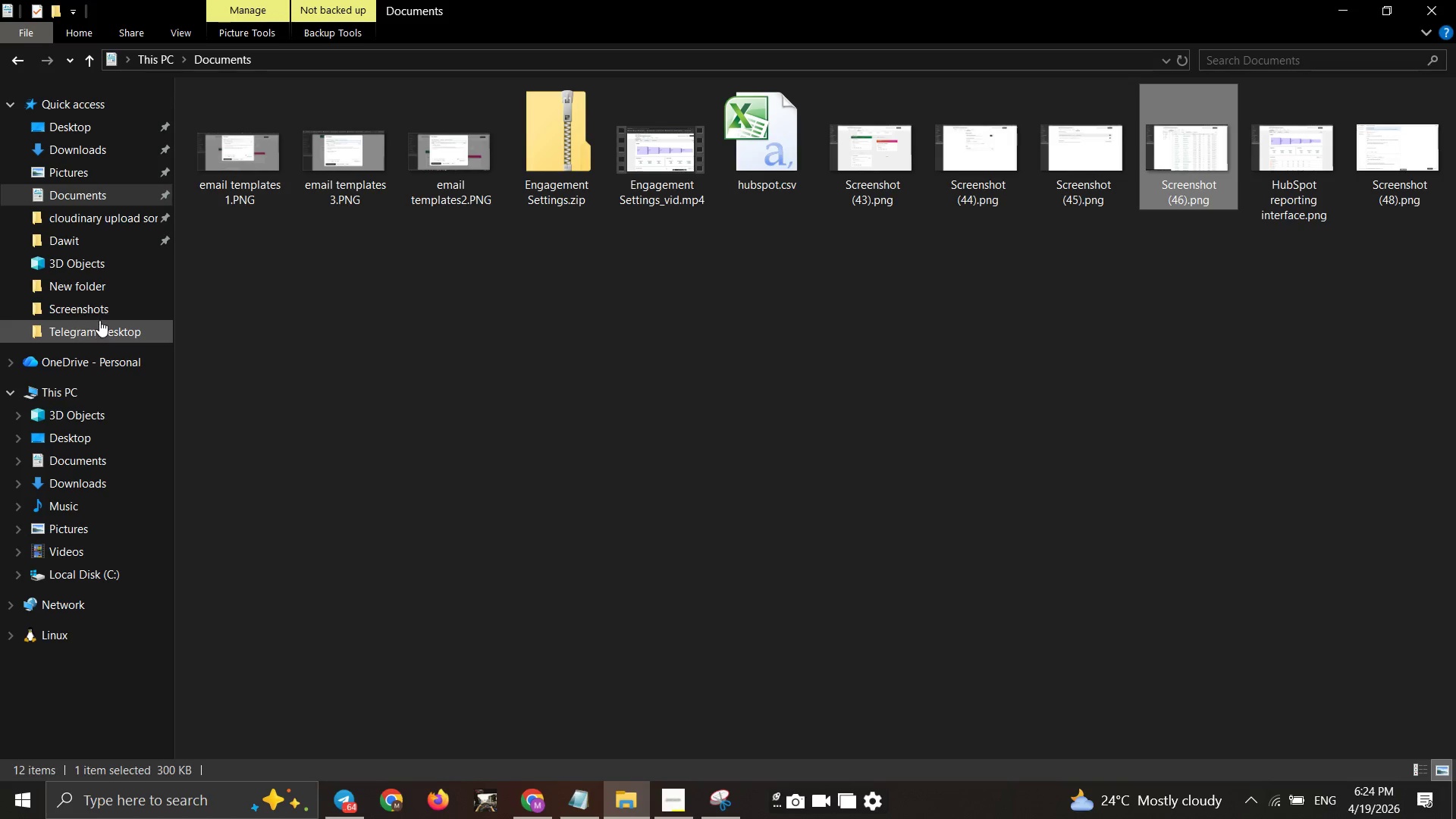 
left_click([99, 309])
 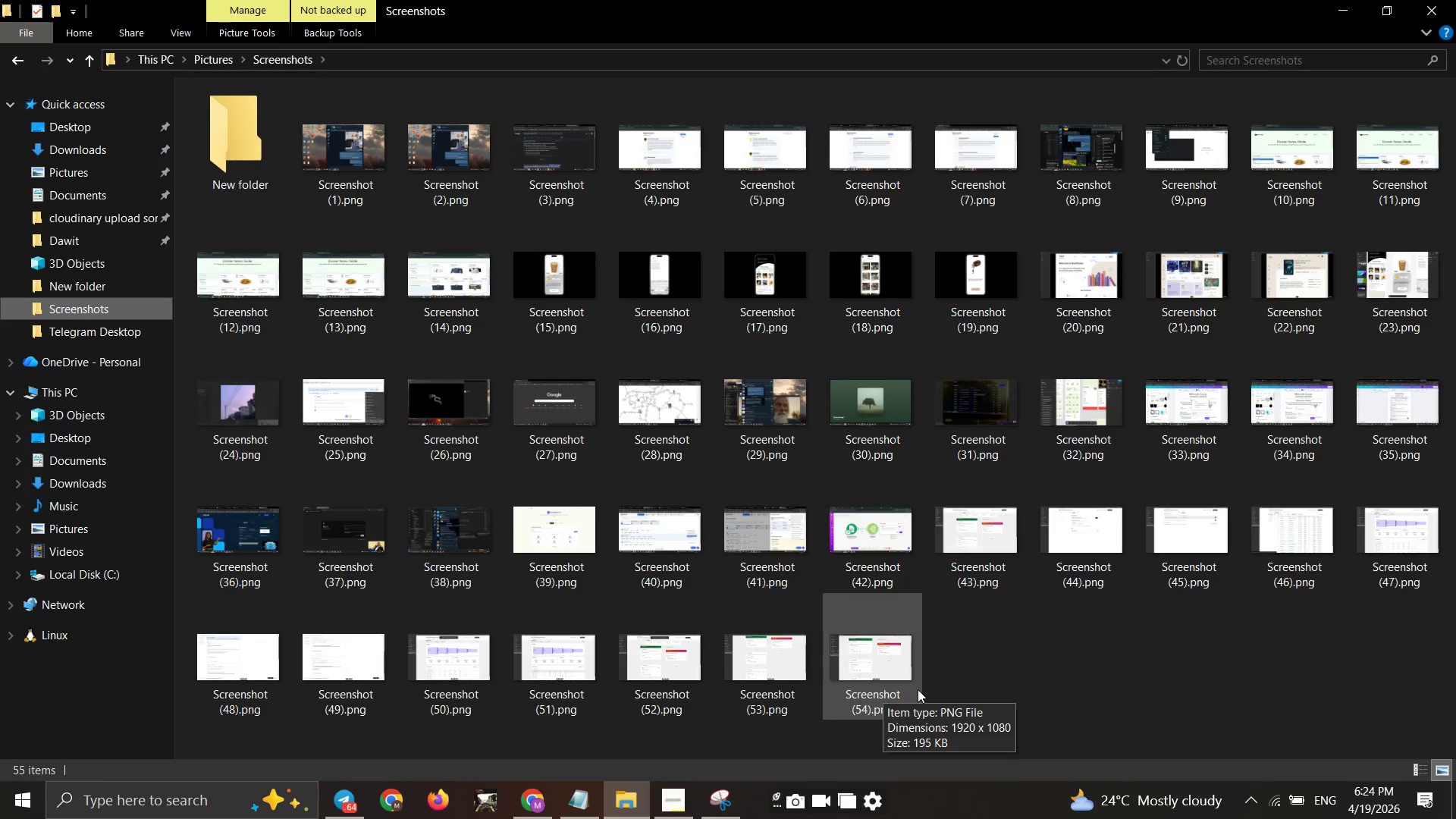 
left_click_drag(start_coordinate=[949, 686], to_coordinate=[737, 667])
 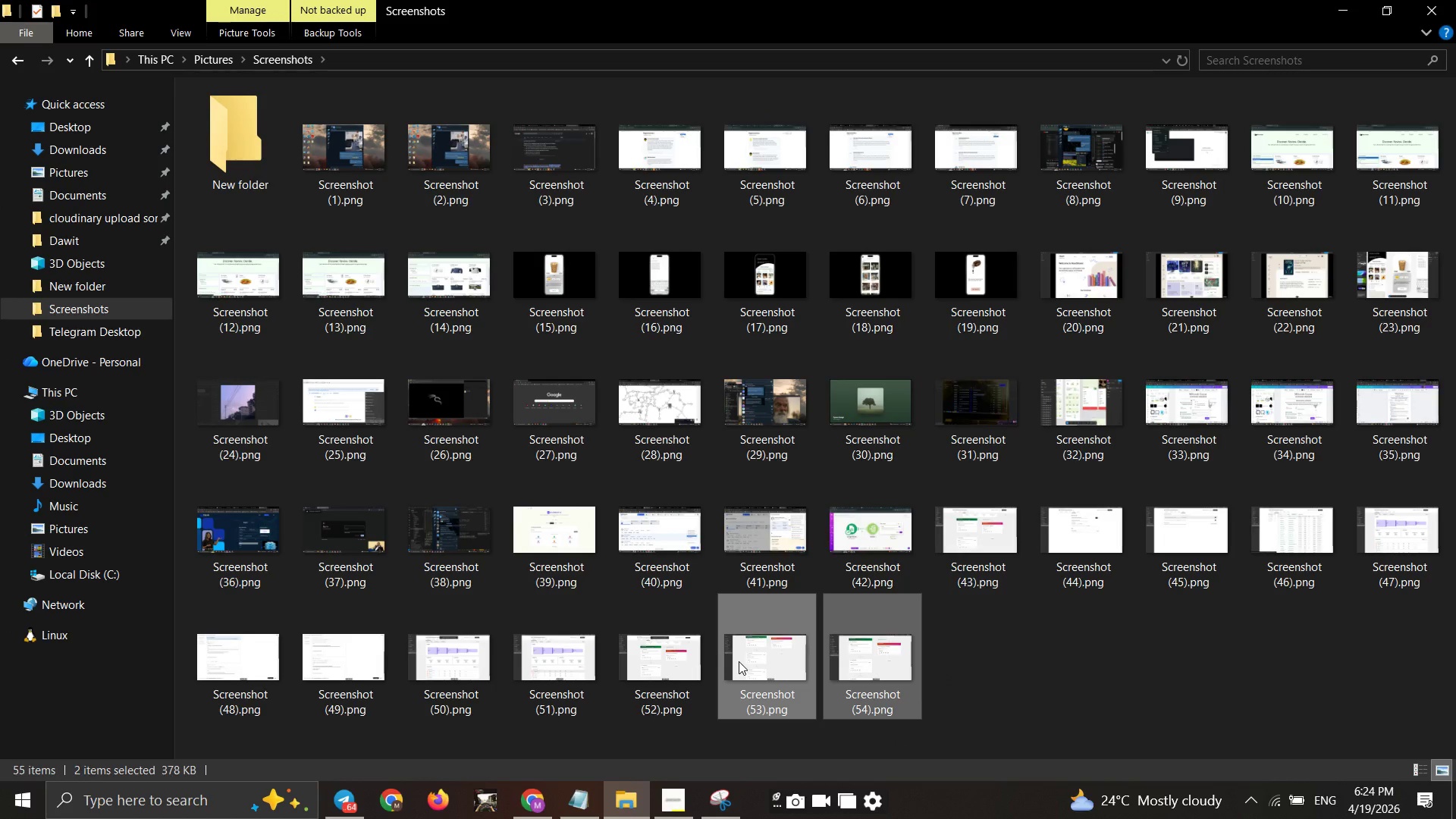 
key(Control+C)
 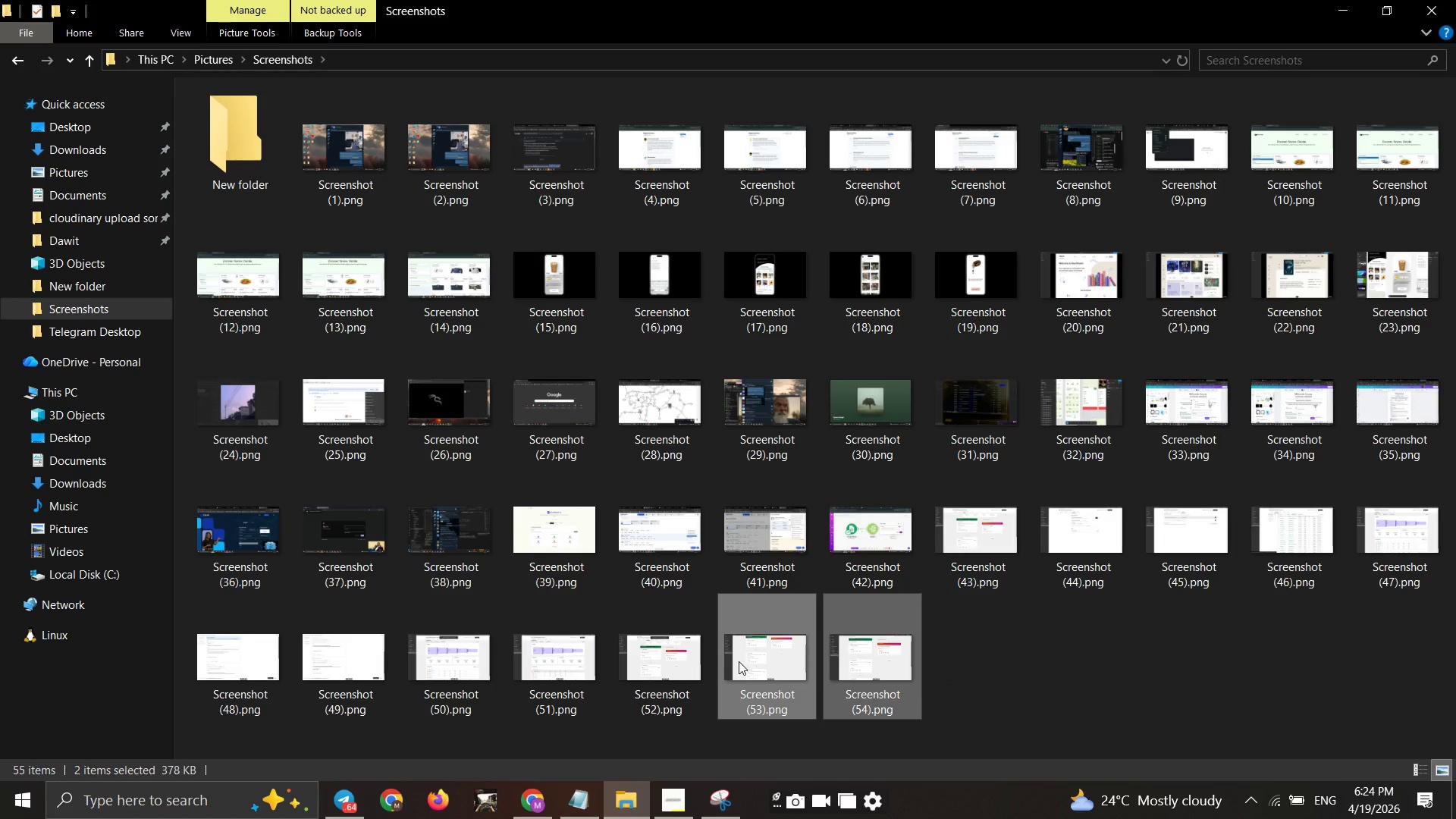 
key(Control+C)
 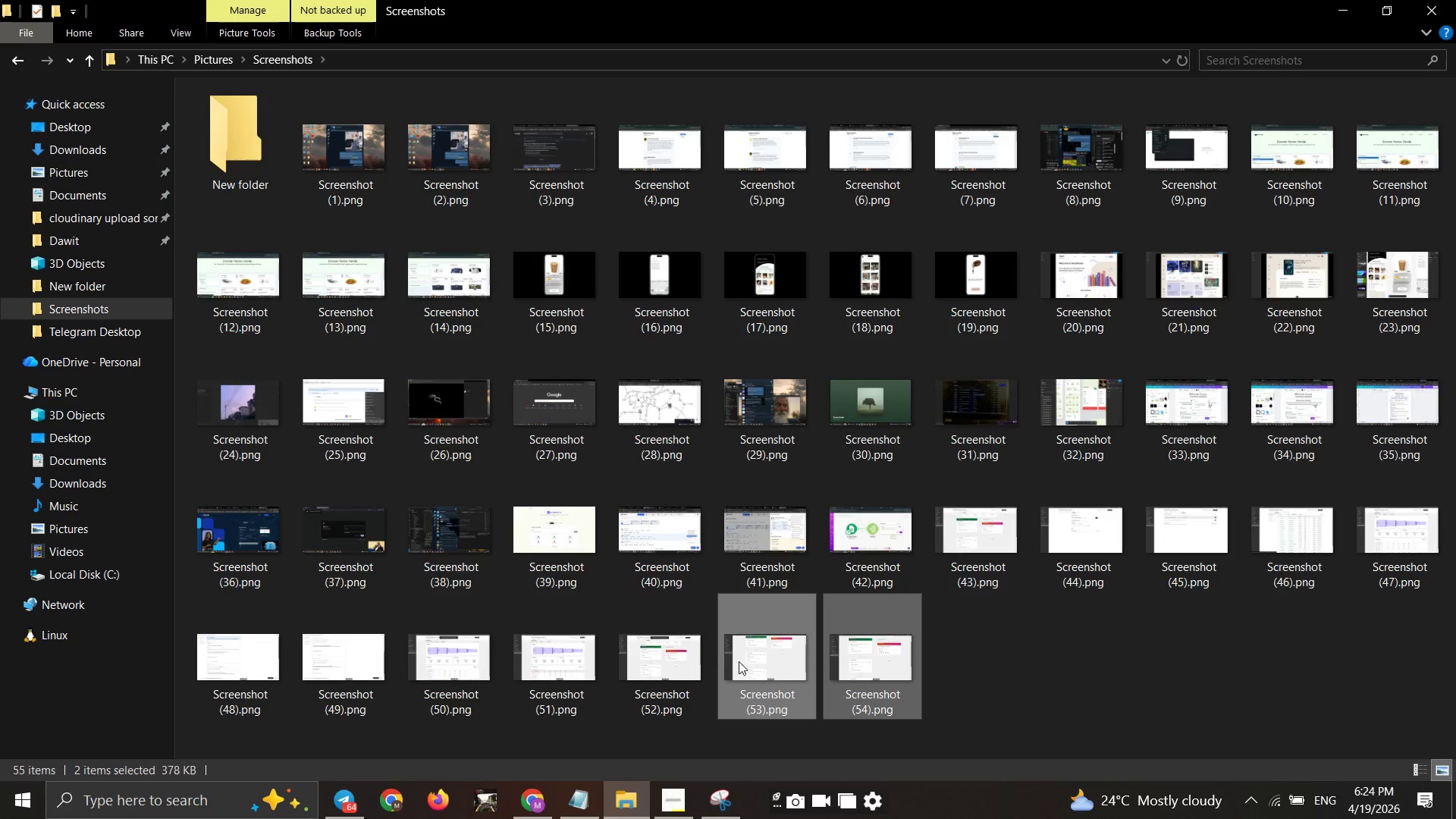 
key(Control+C)
 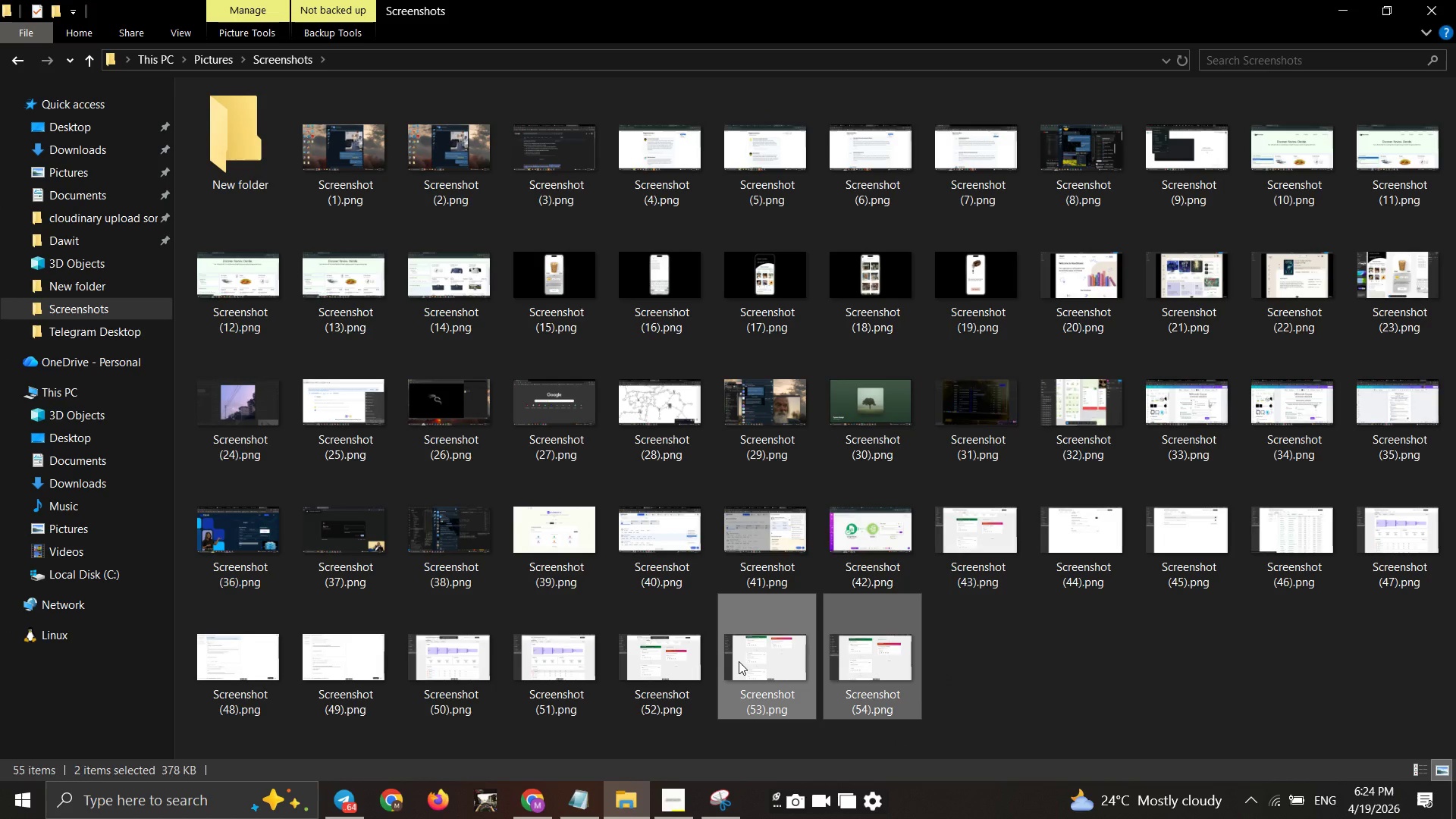 
key(Control+C)
 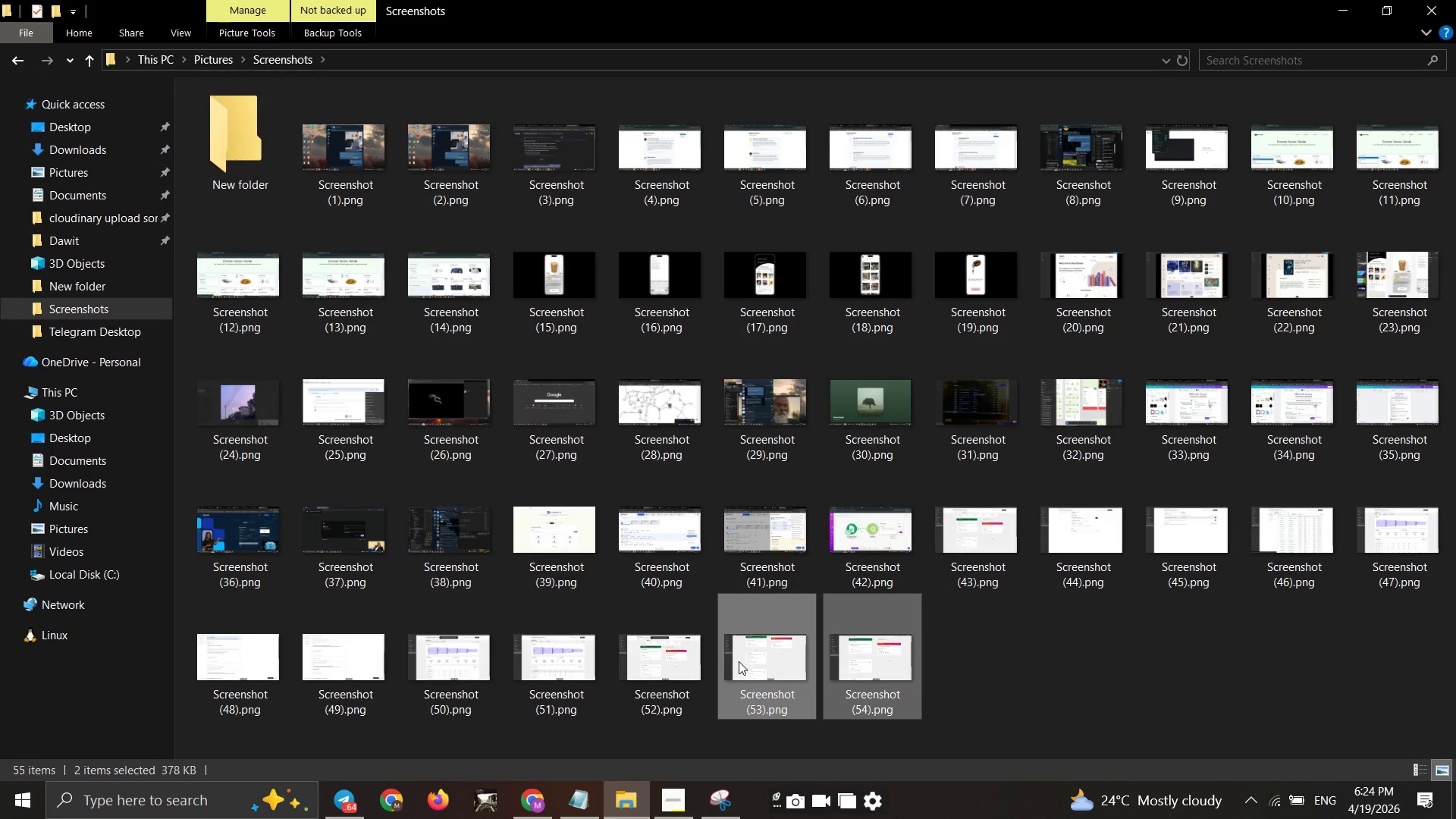 
key(Control+C)
 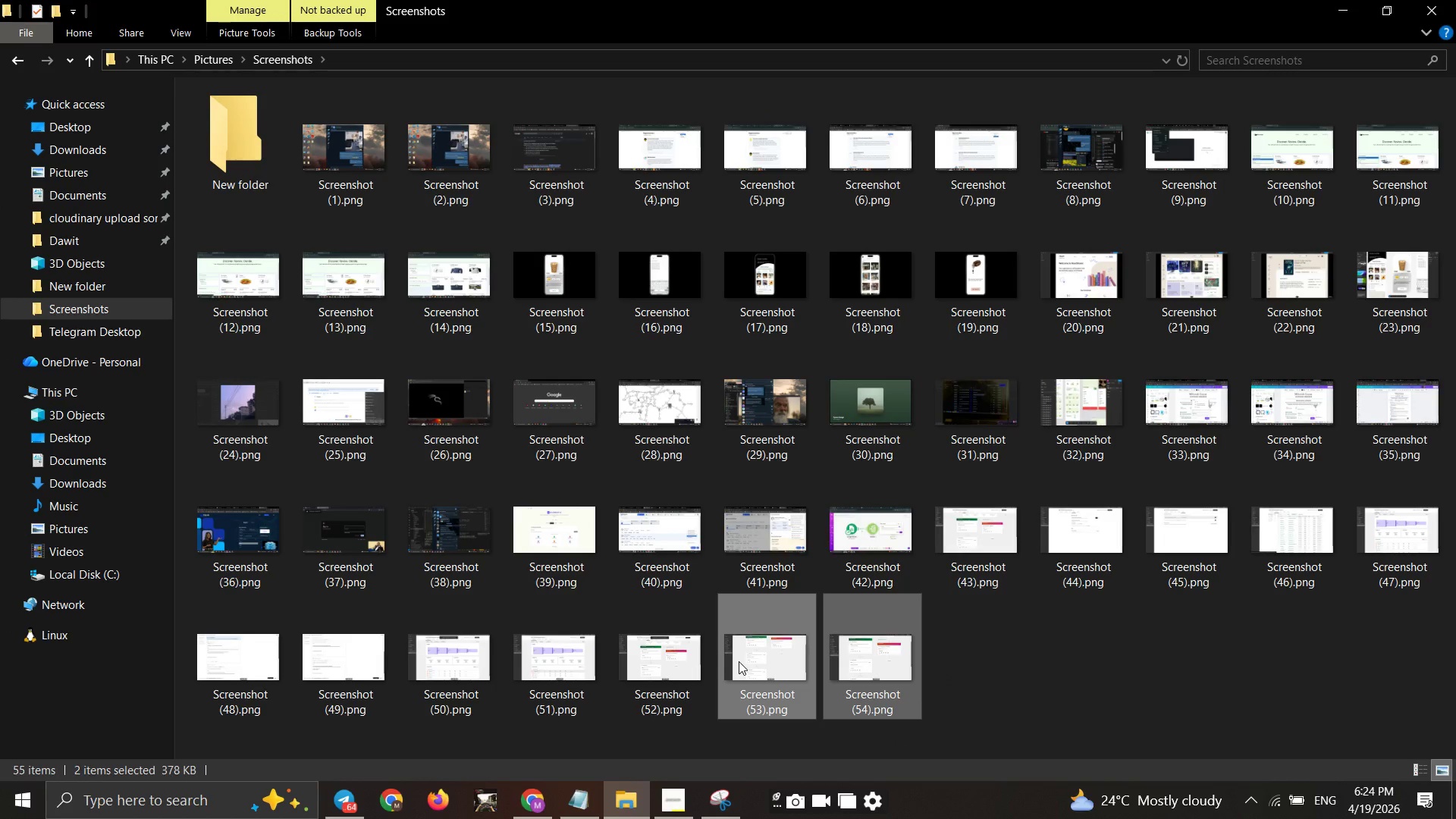 
key(Control+C)
 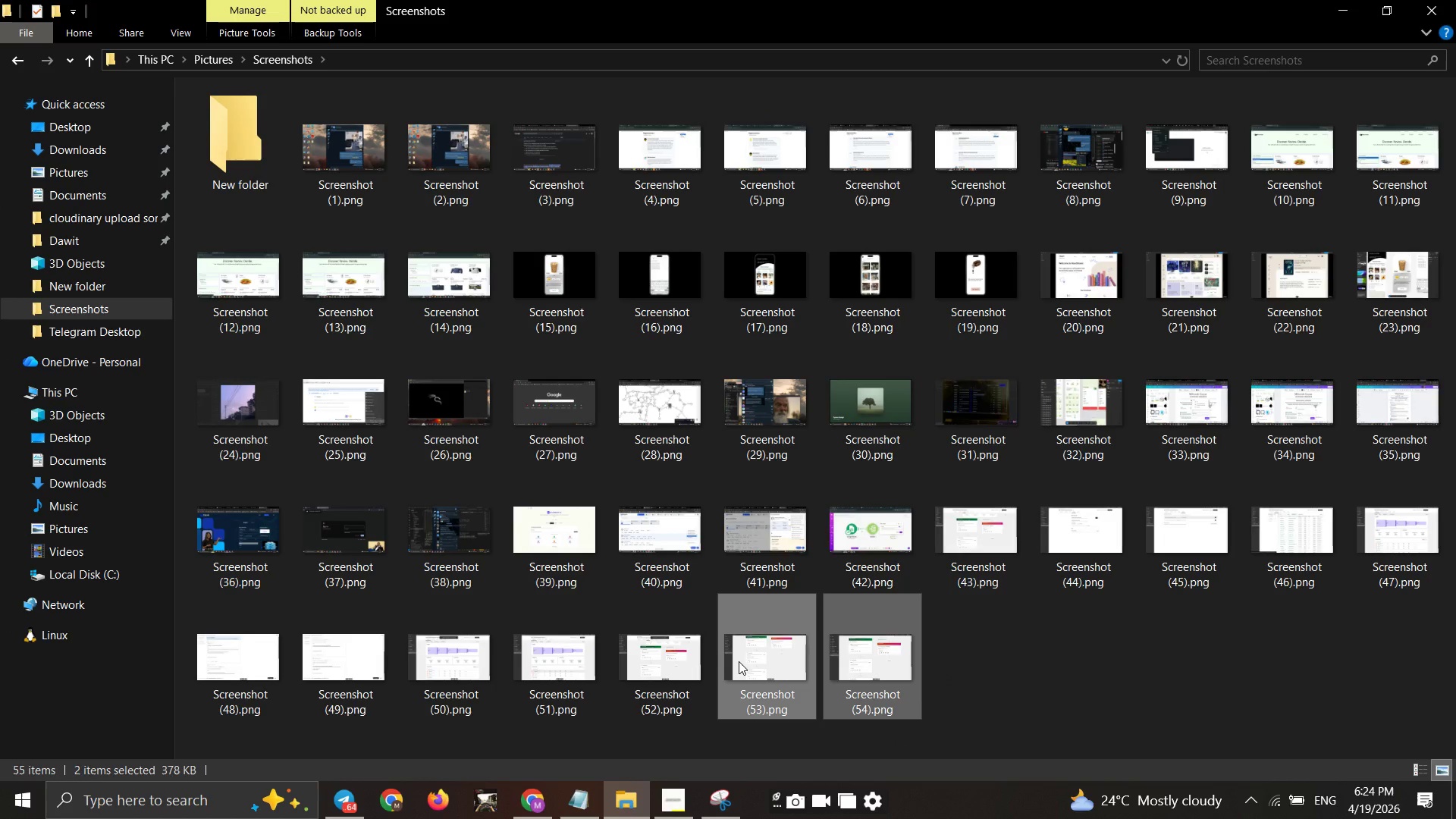 
key(Control+C)
 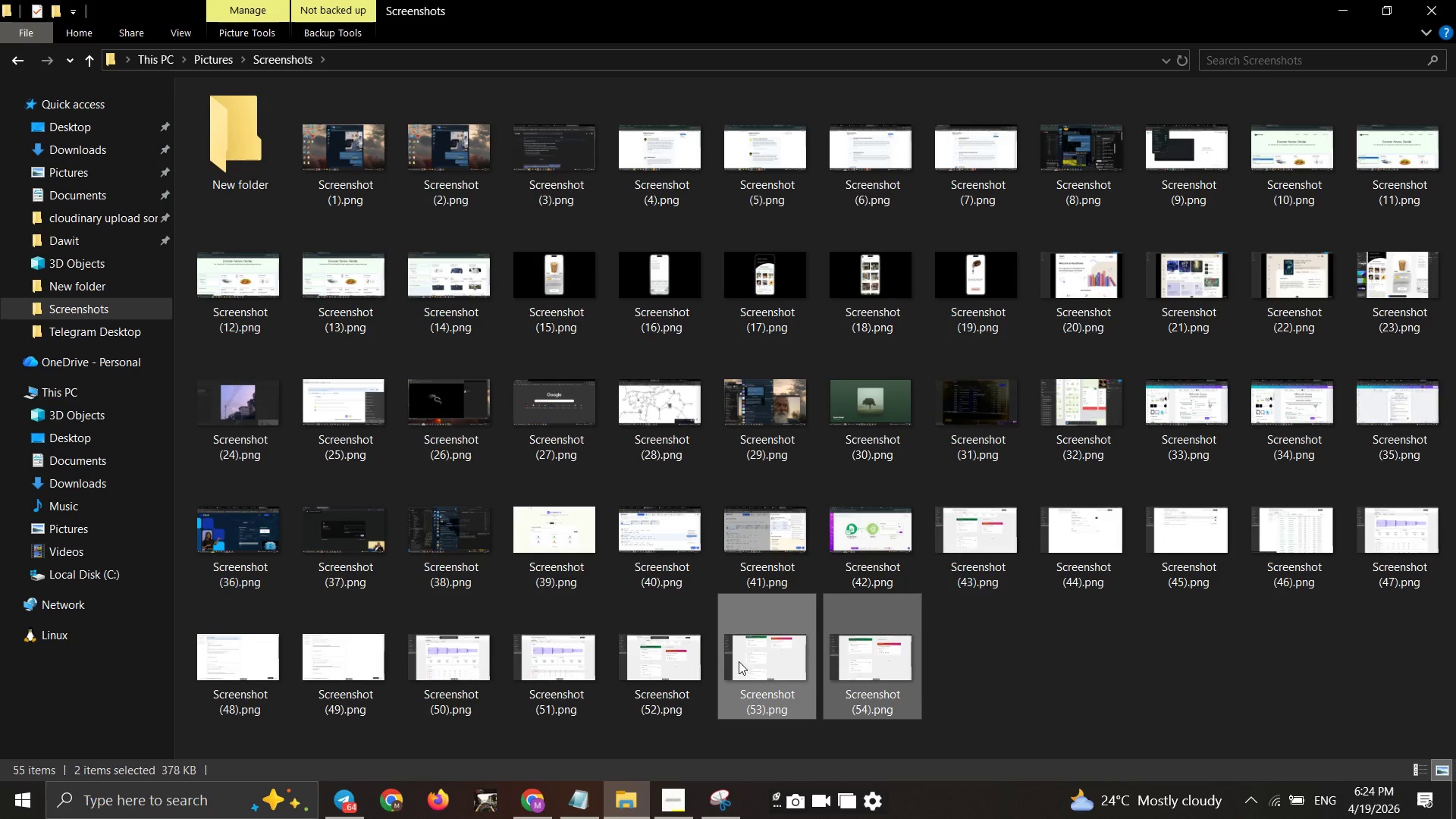 
key(Control+C)
 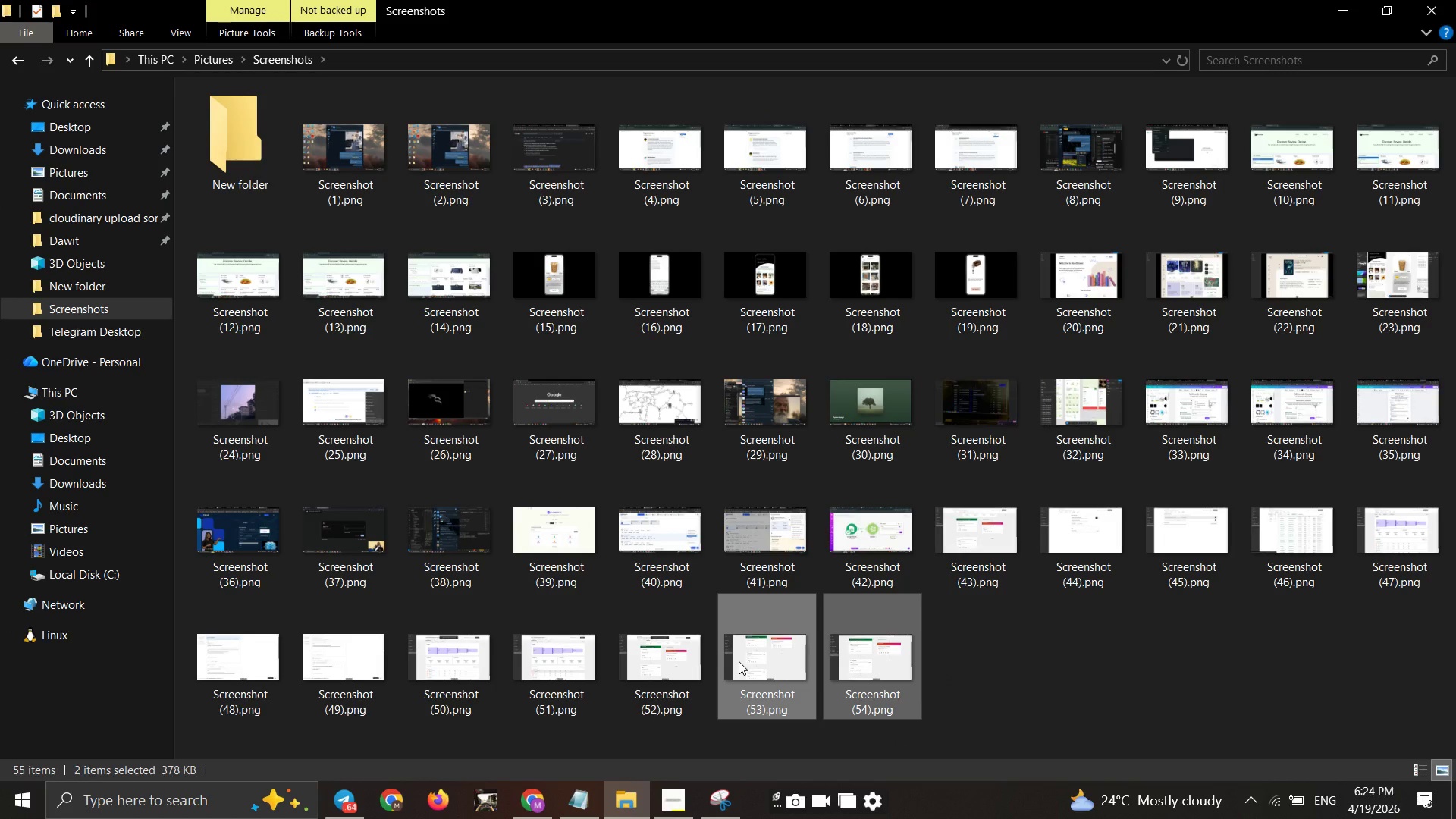 
key(Control+C)
 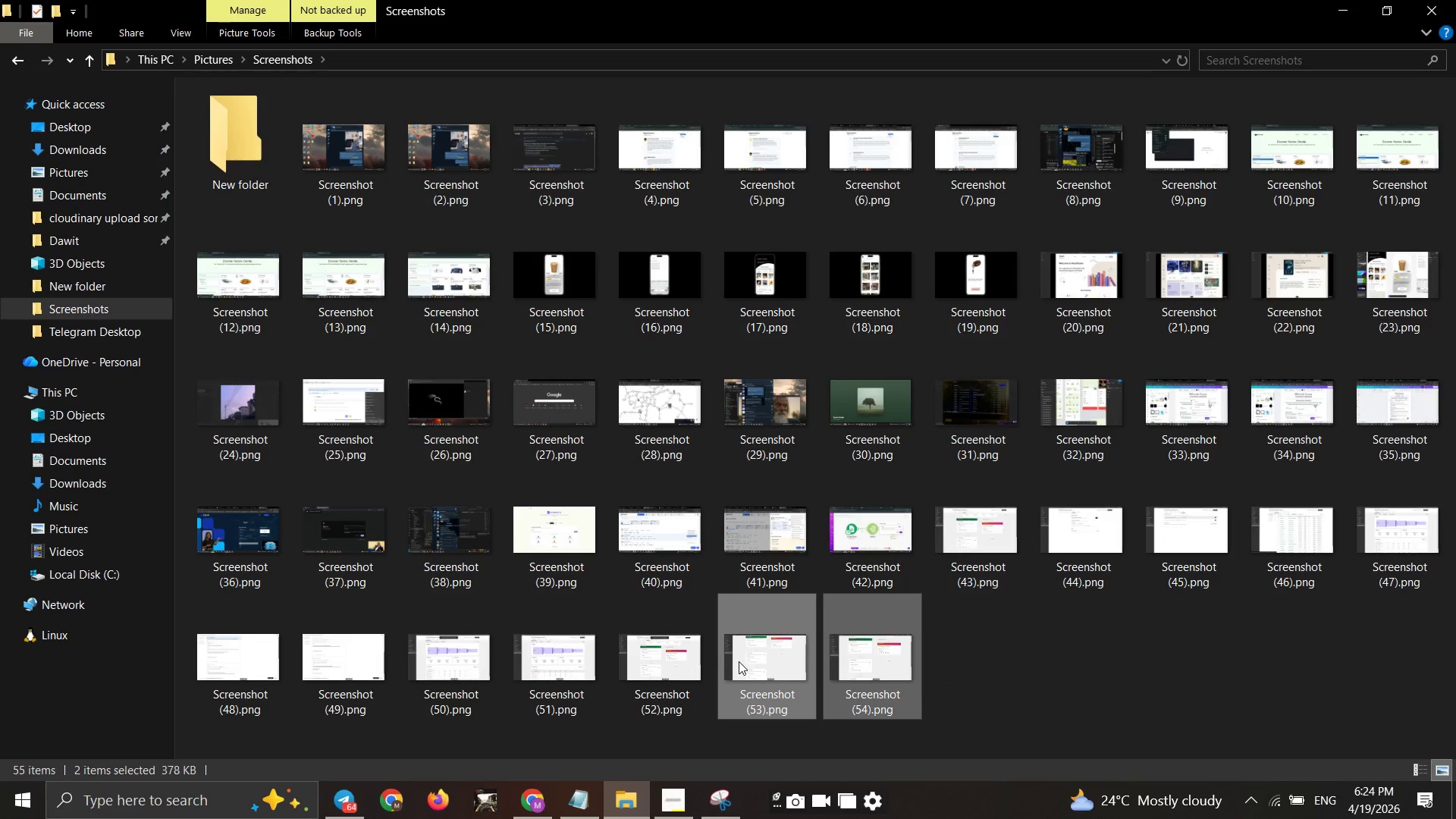 
key(Control+C)
 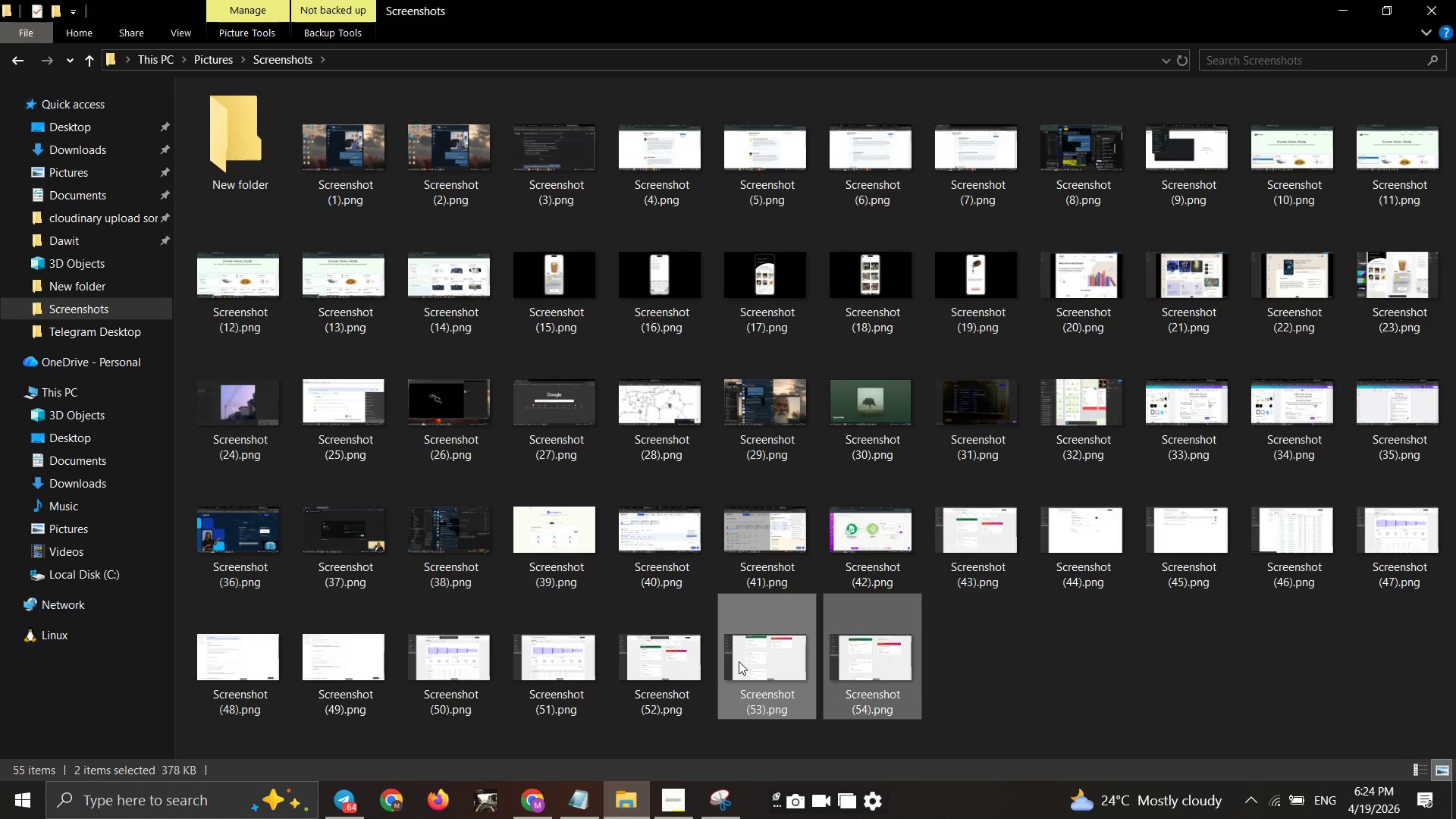 
key(Control+C)
 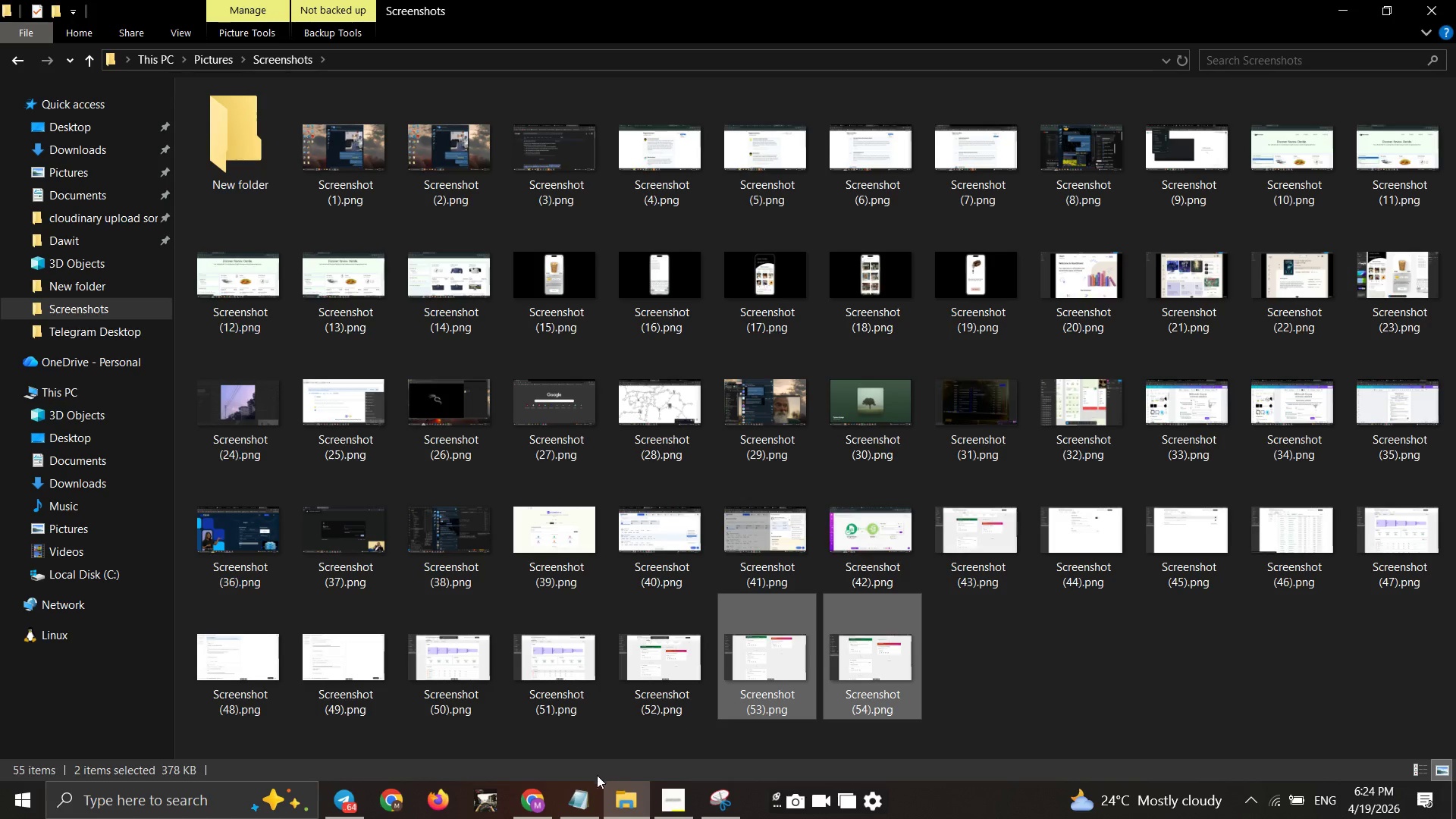 
left_click([535, 808])
 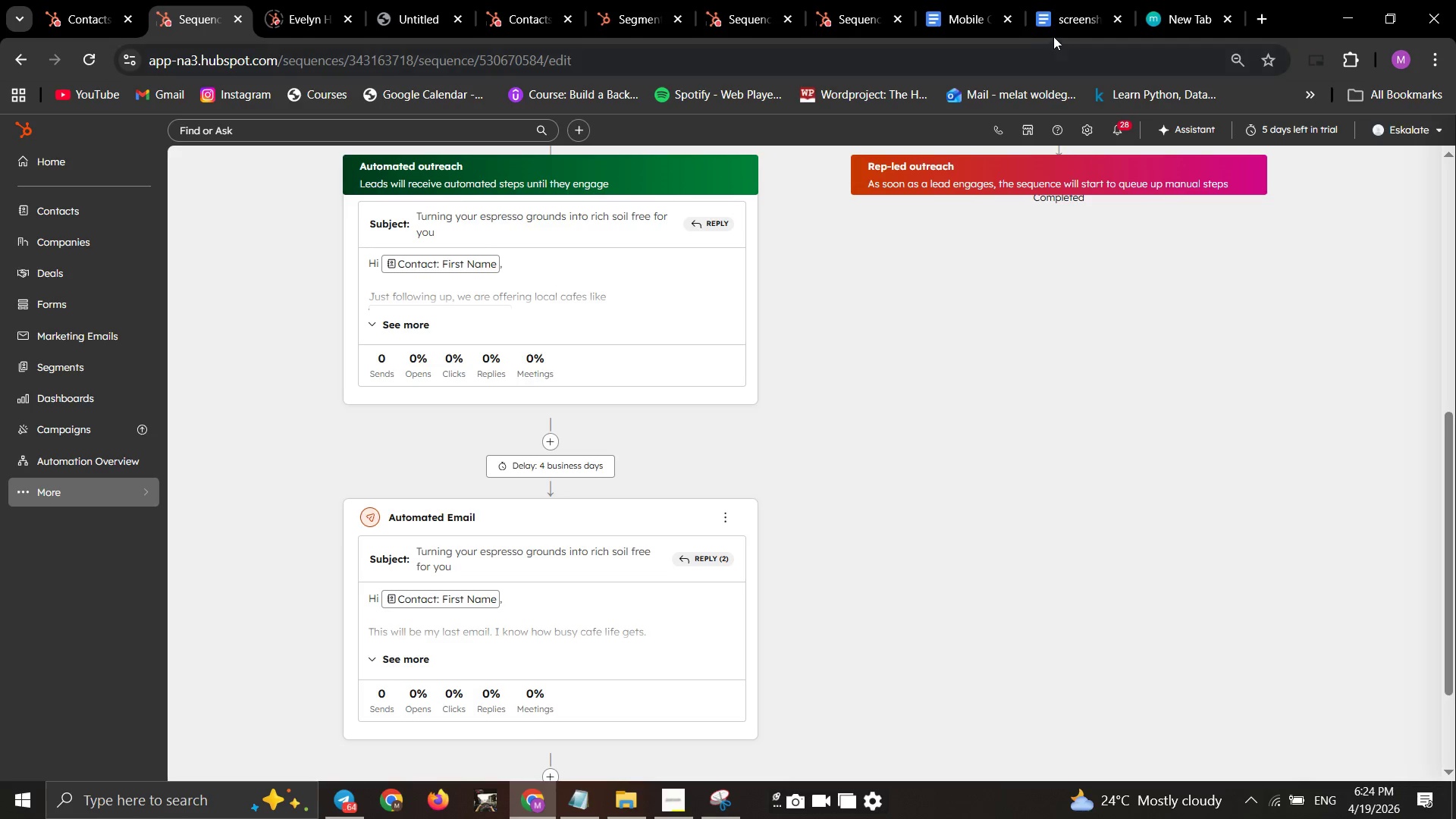 
left_click([1061, 20])
 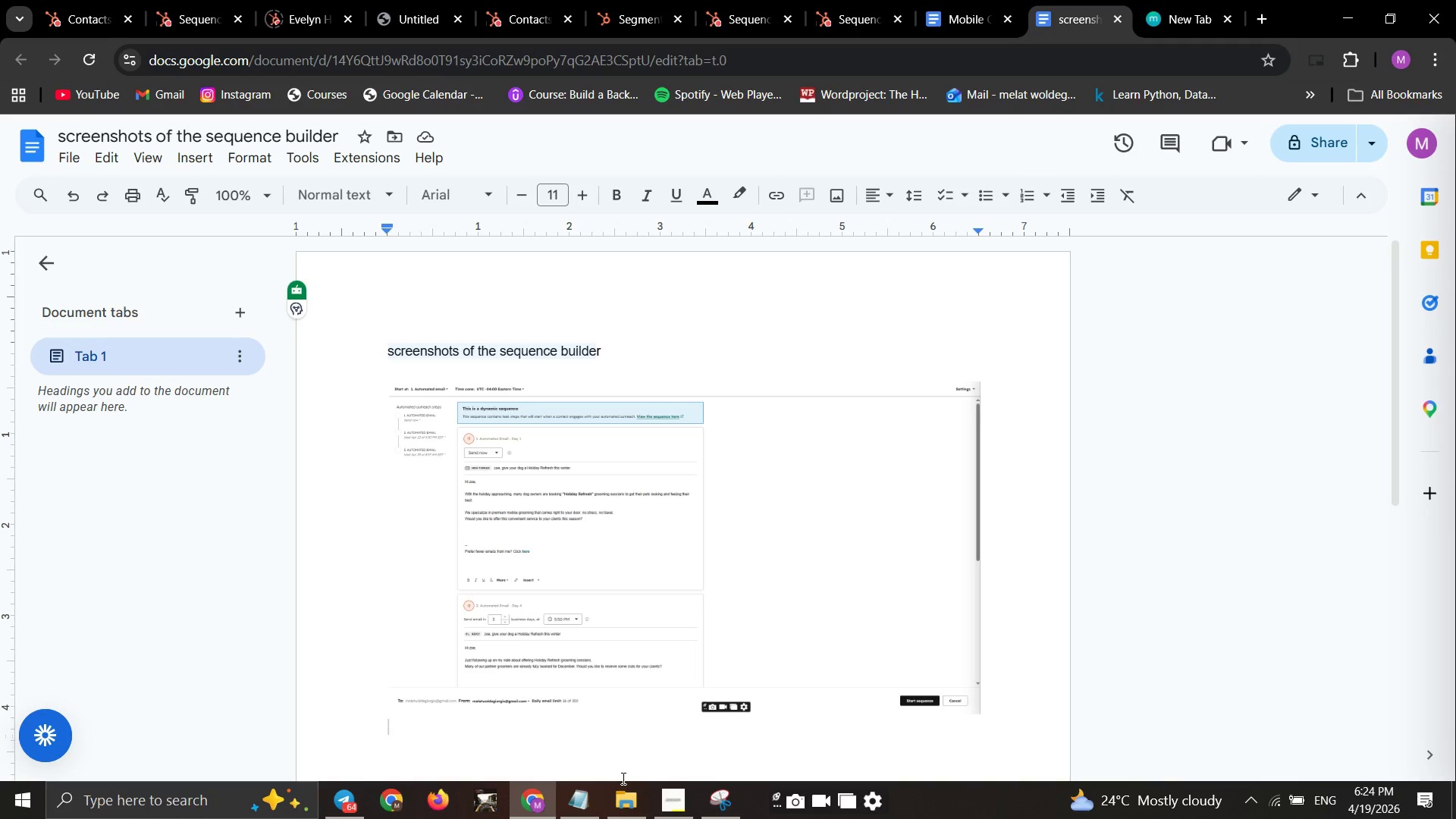 
key(Control+V)
 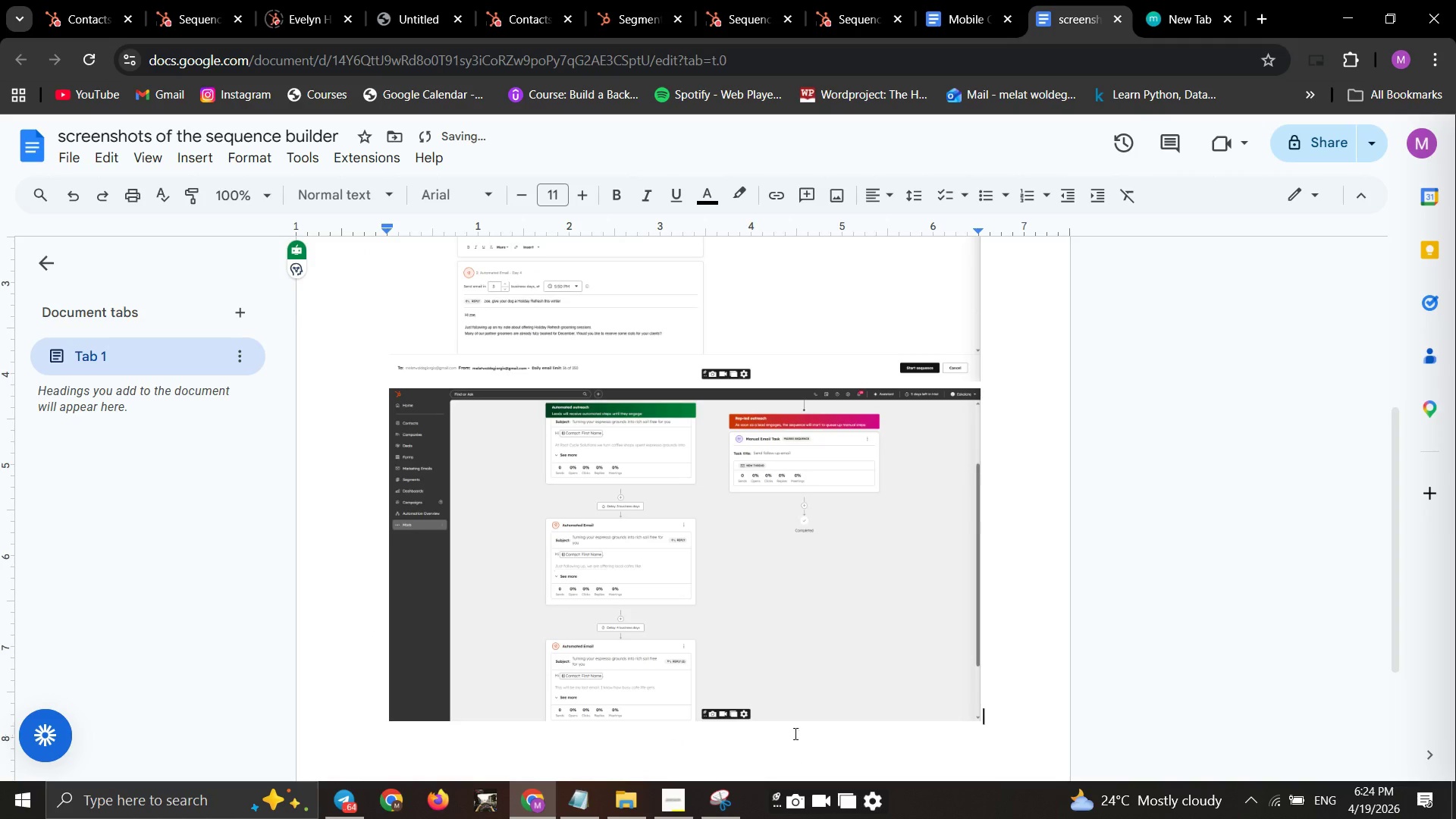 
scroll: coordinate [780, 733], scroll_direction: down, amount: 3.0
 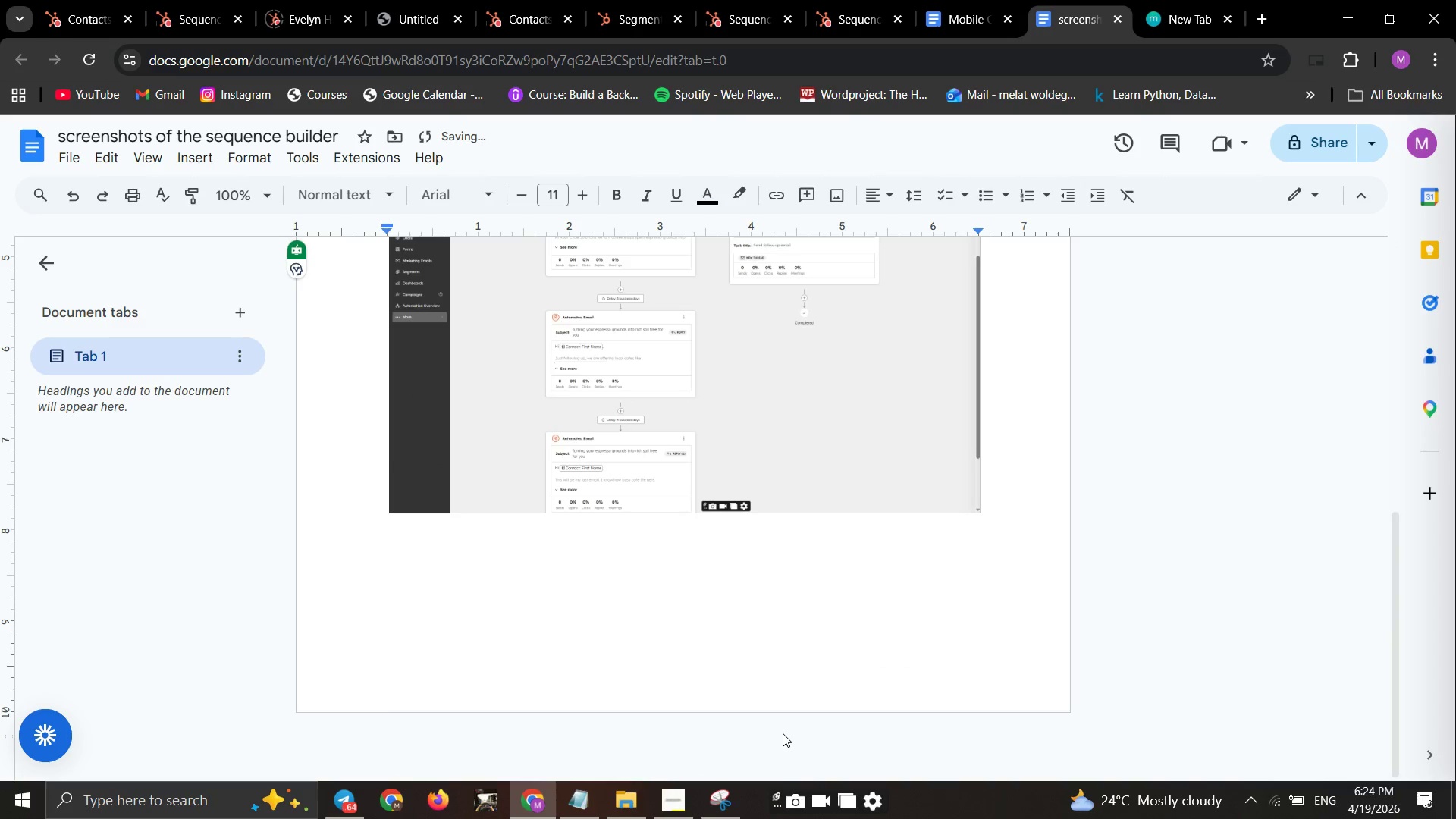 
scroll: coordinate [785, 733], scroll_direction: none, amount: 0.0
 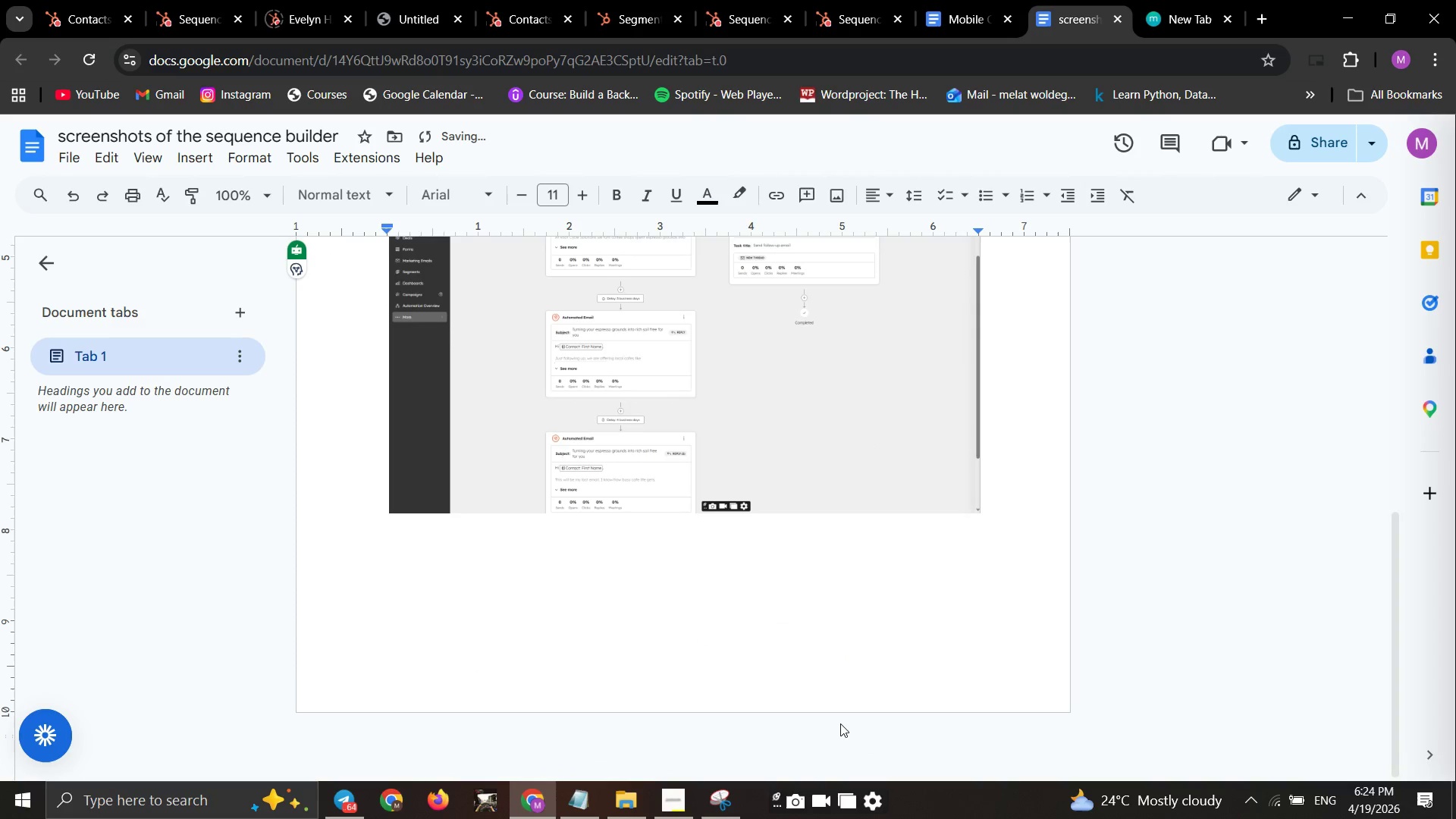 
key(Enter)
 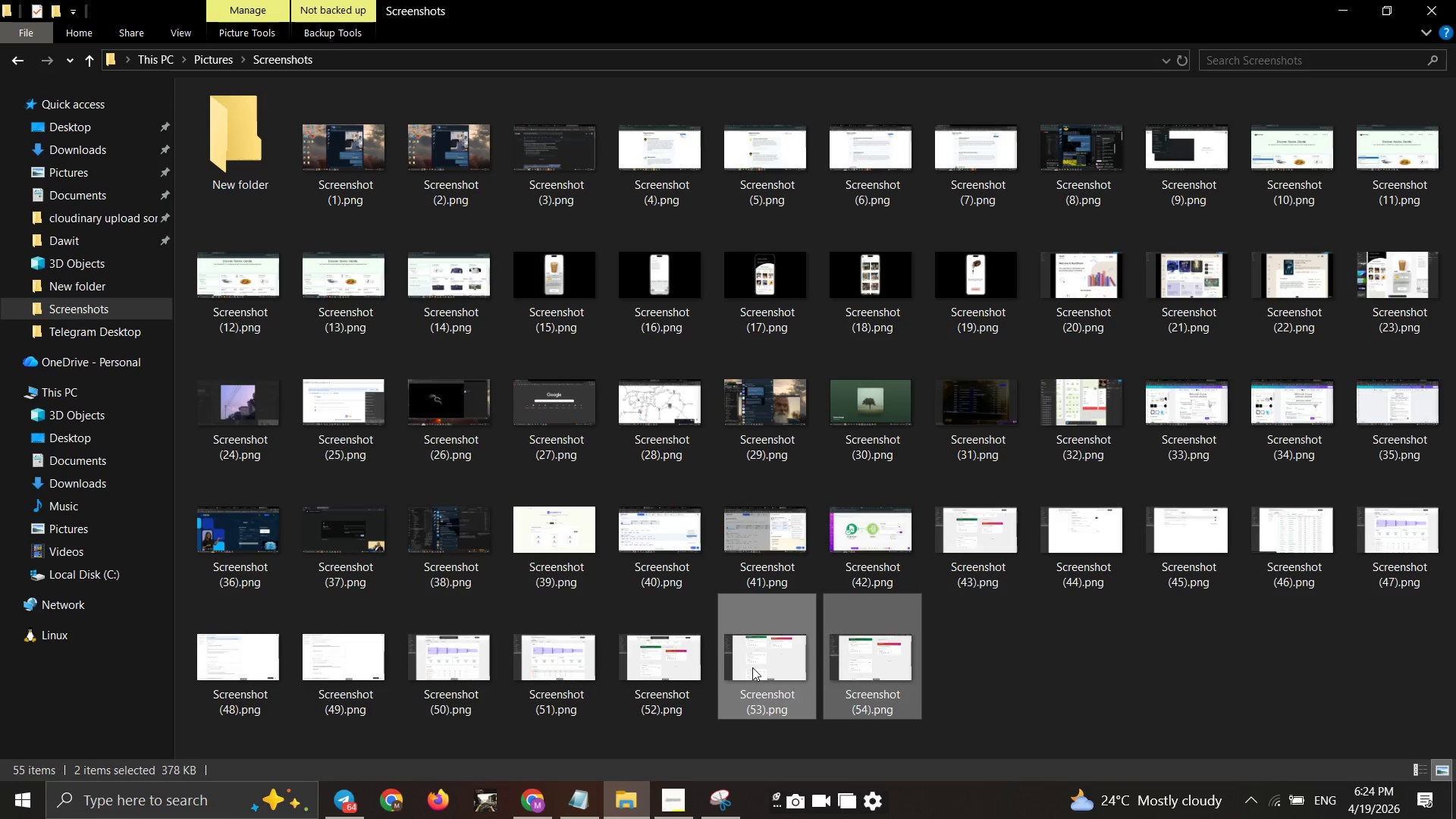 
right_click([752, 667])
 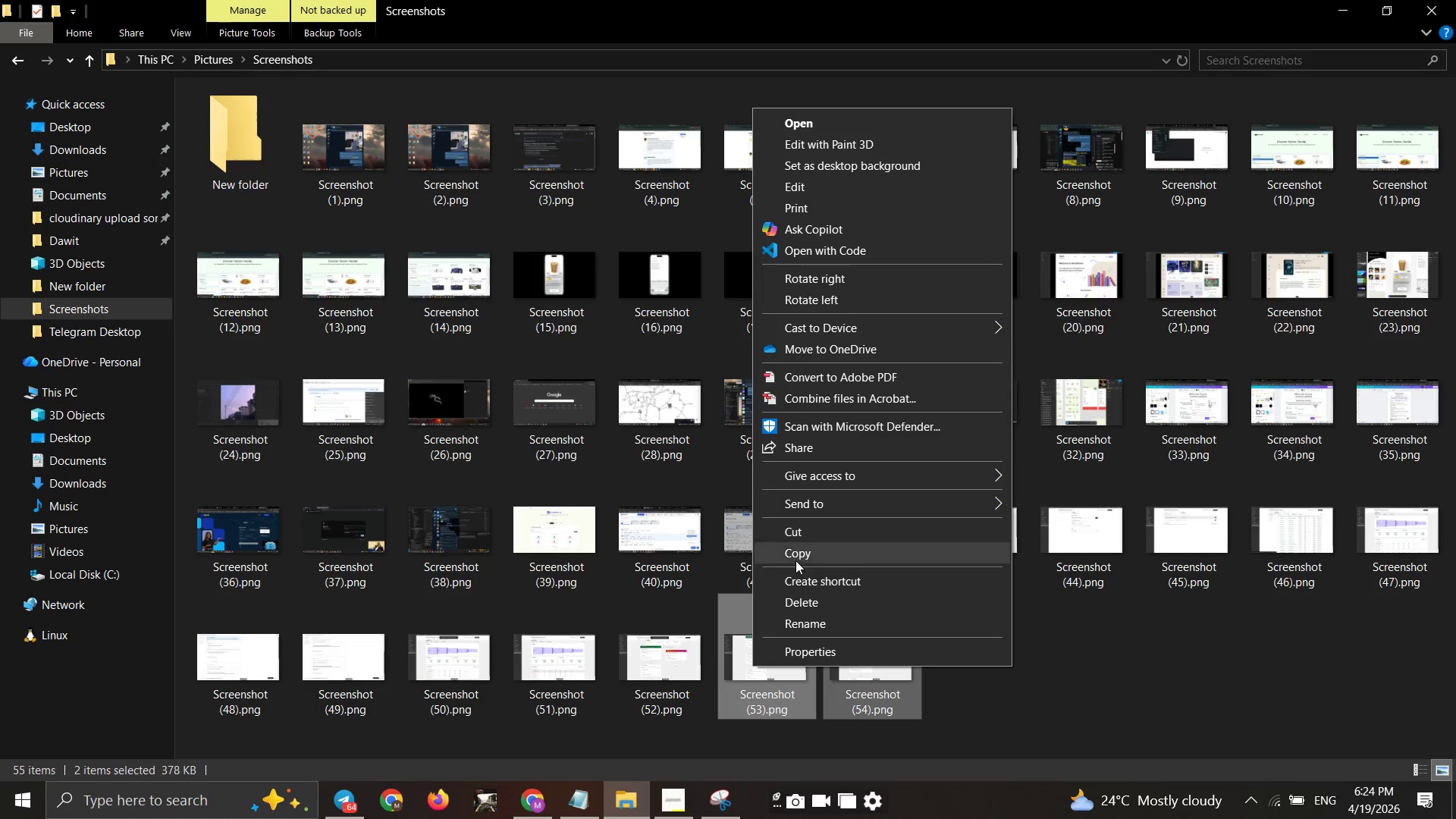 
left_click([797, 558])
 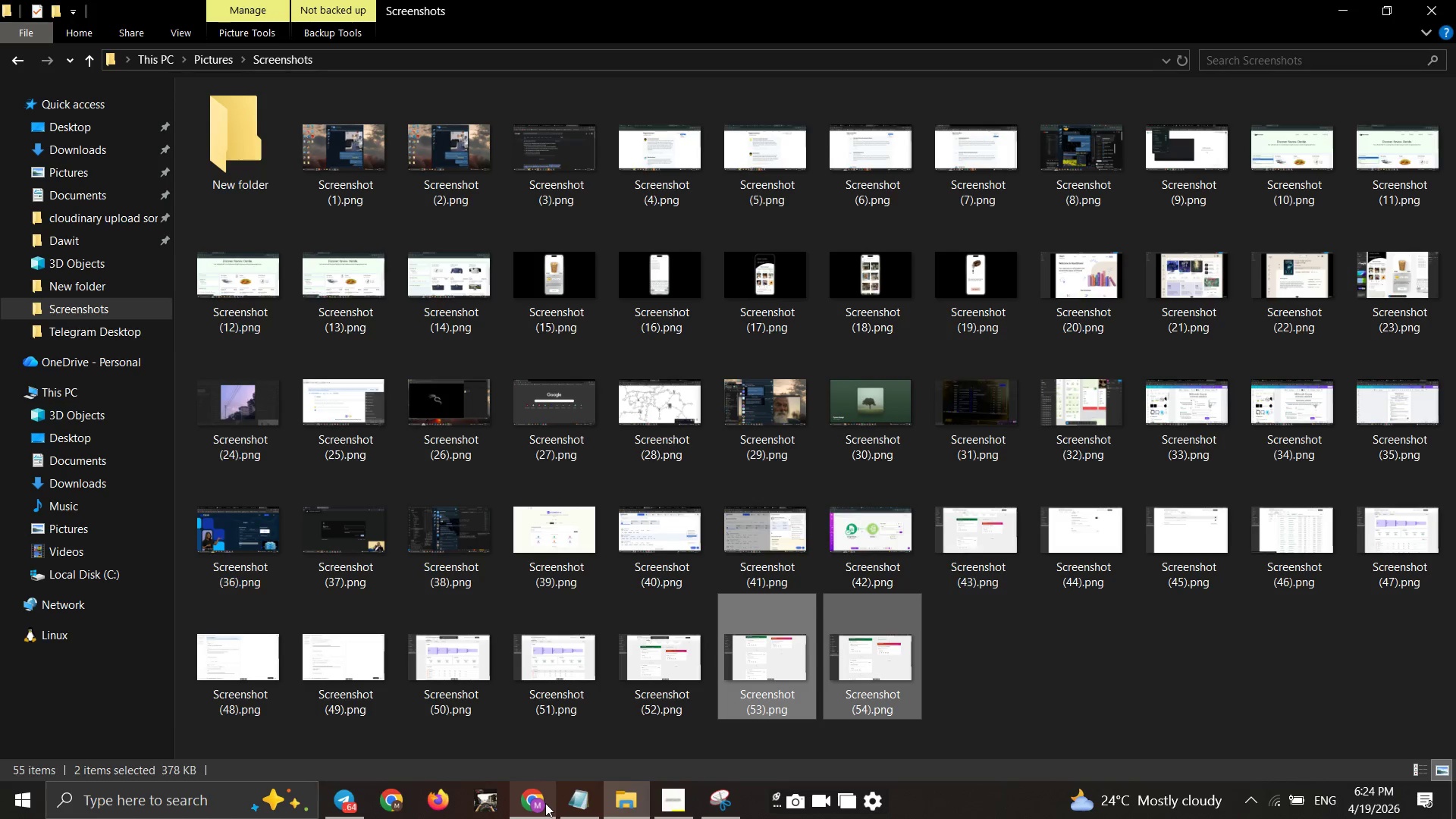 
left_click([545, 803])
 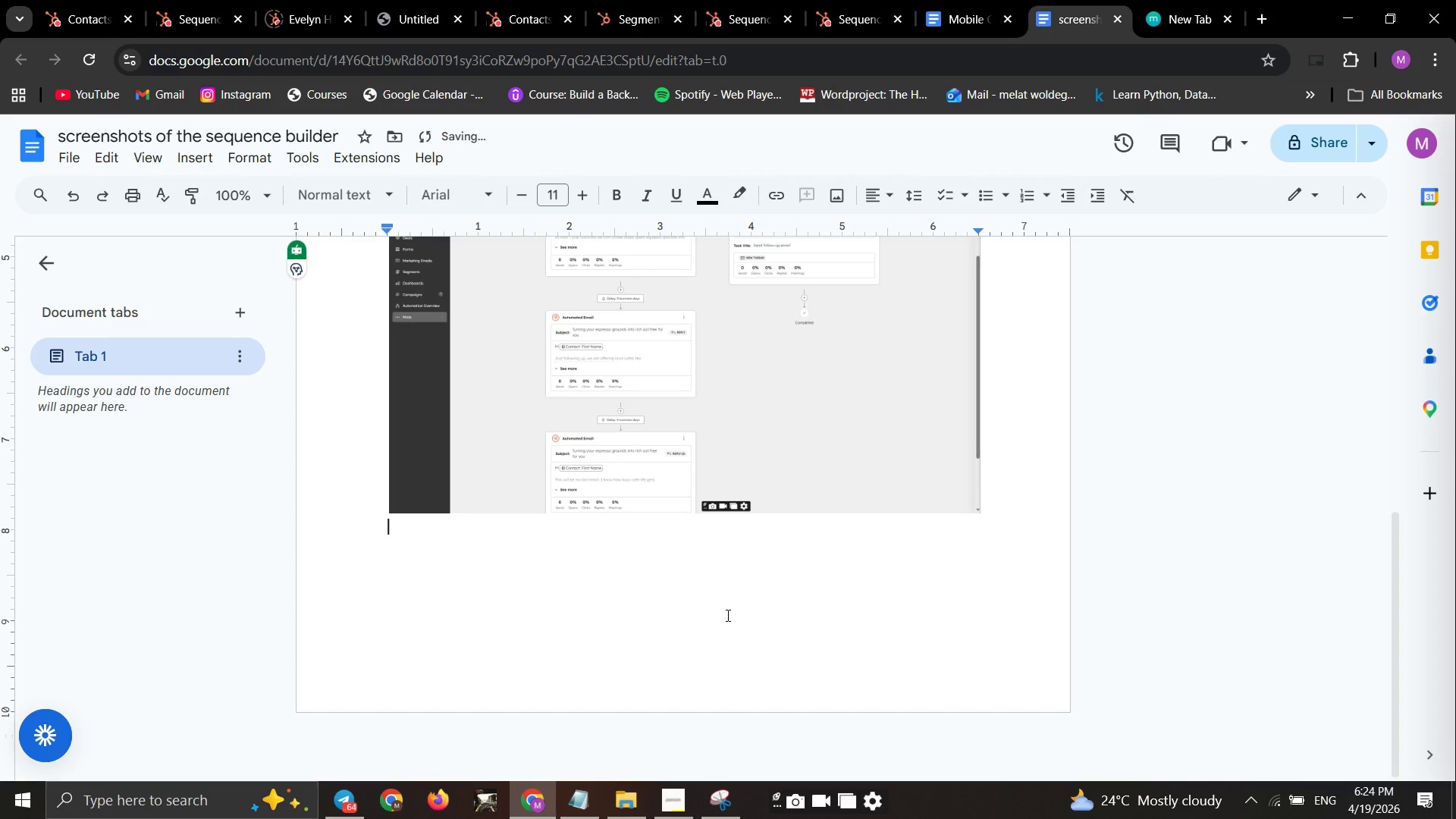 
key(Control+ControlLeft)
 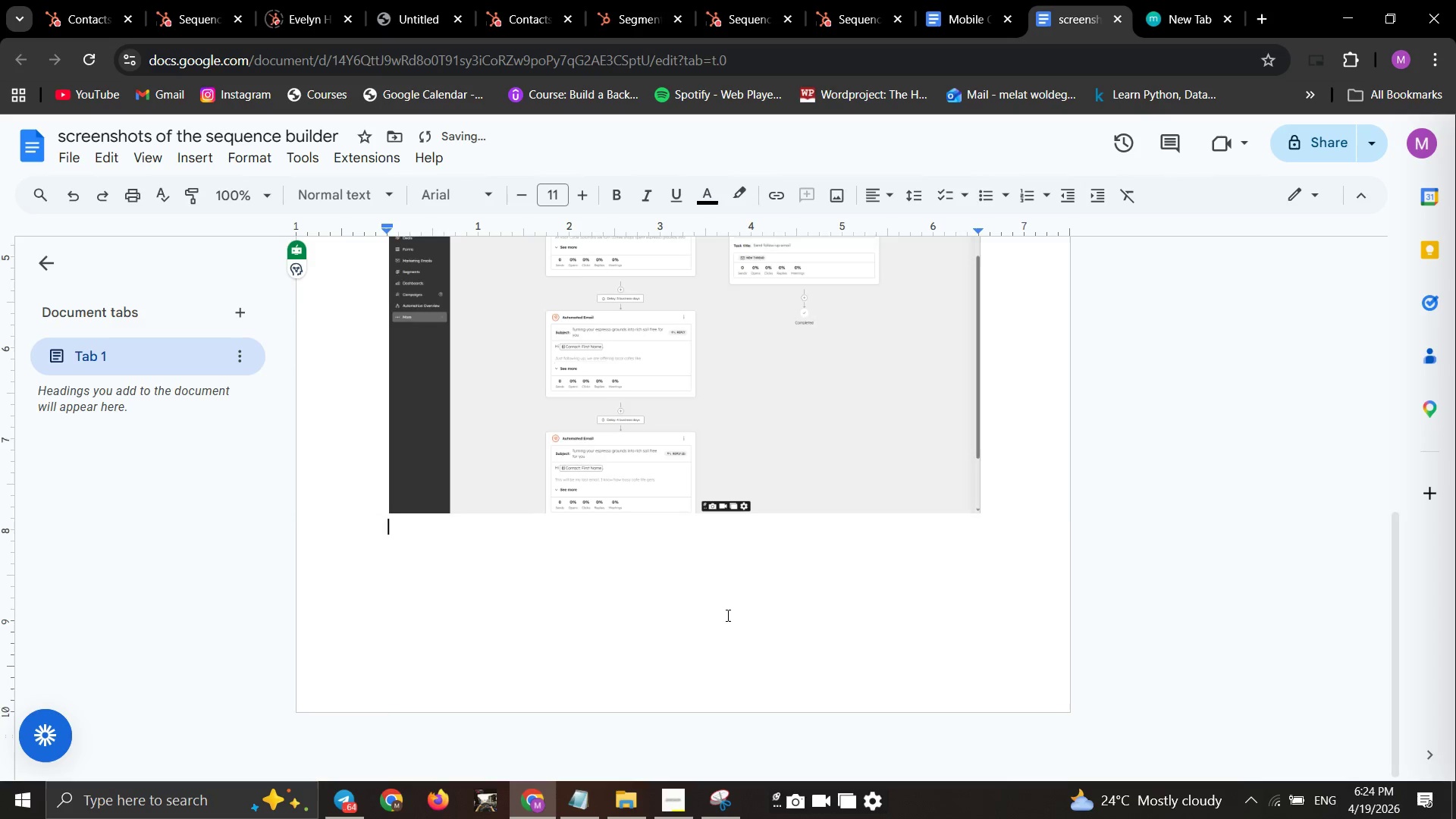 
key(Control+V)
 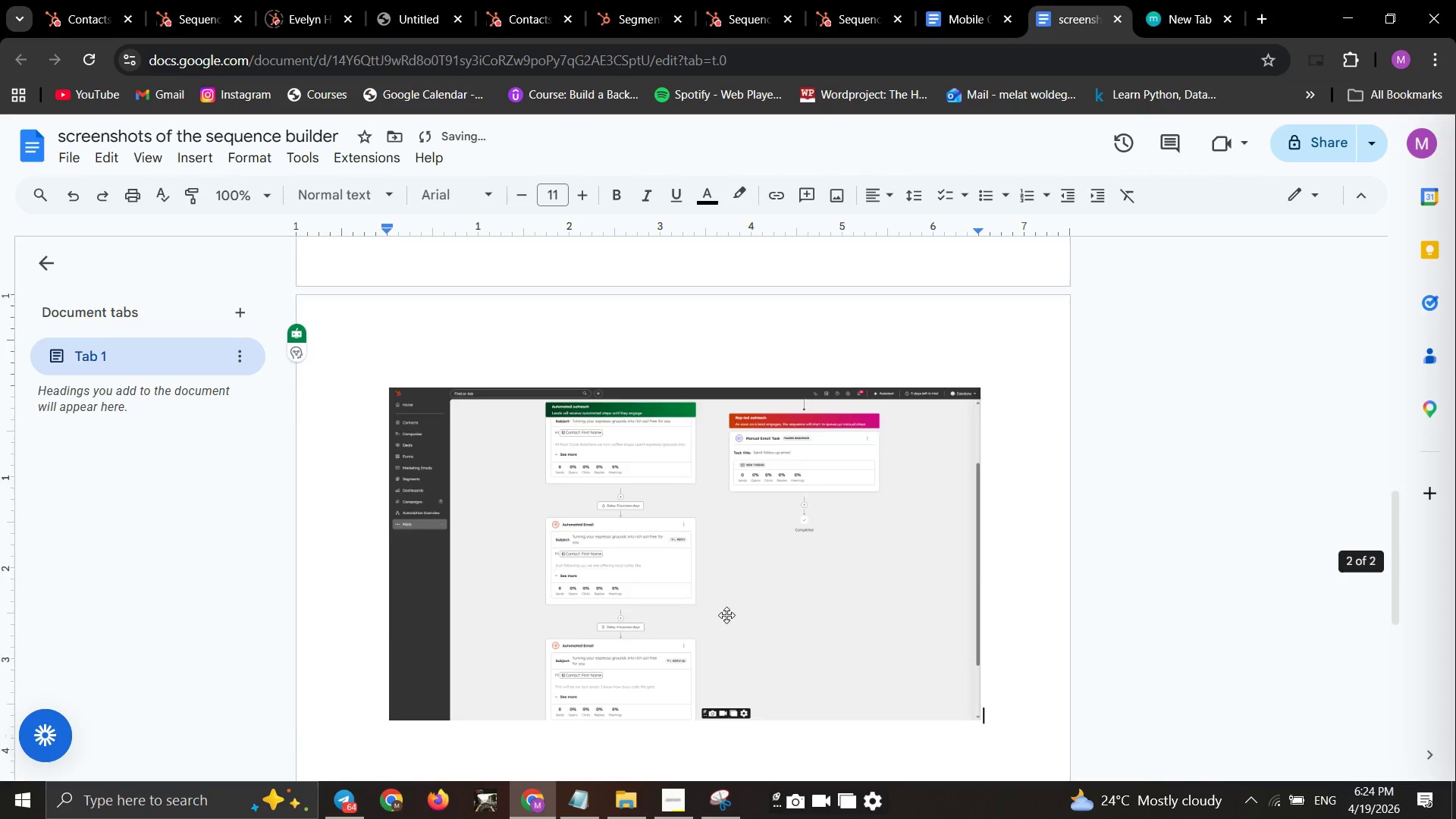 
scroll: coordinate [745, 624], scroll_direction: none, amount: 0.0
 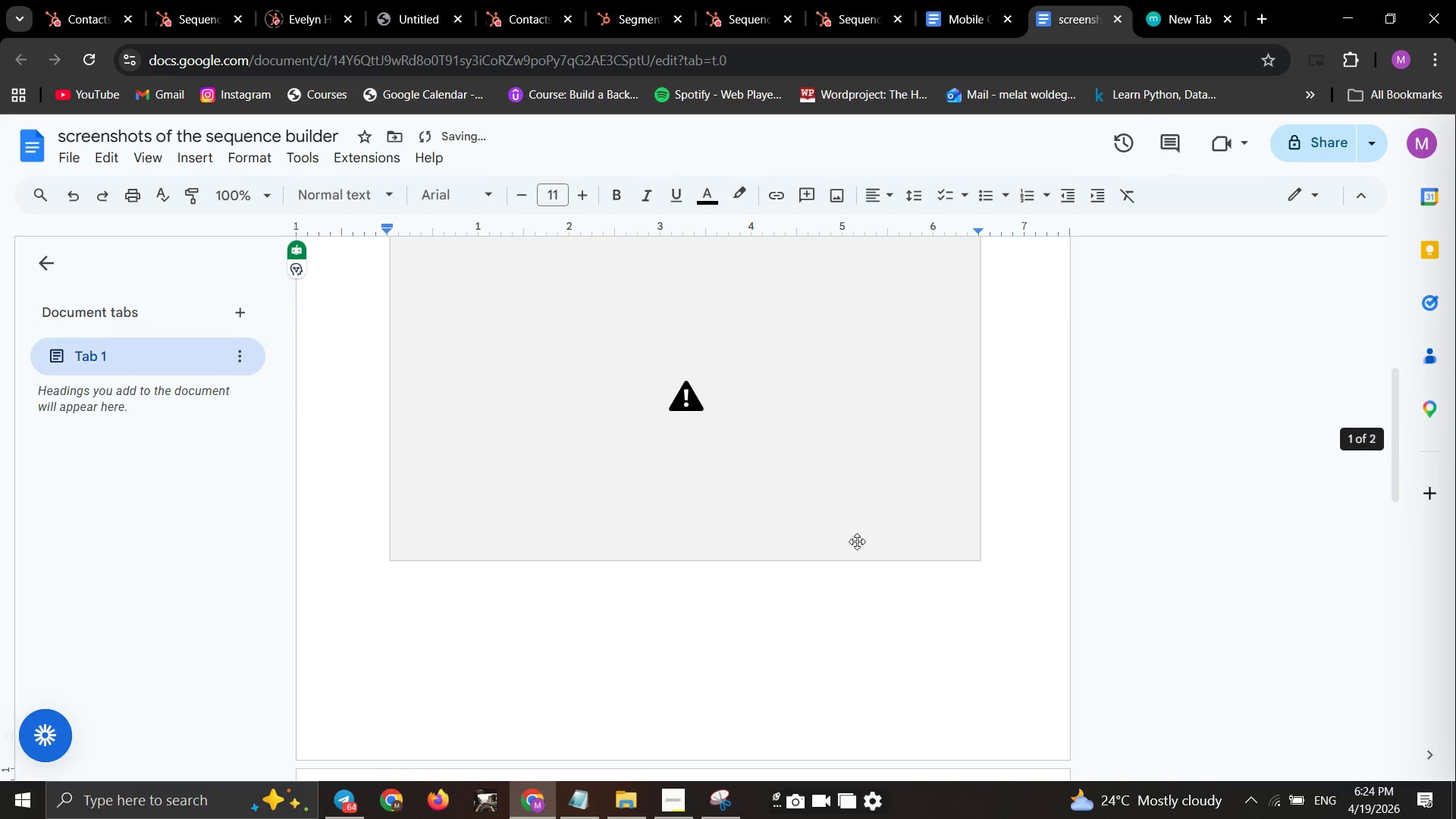 
left_click([993, 579])
 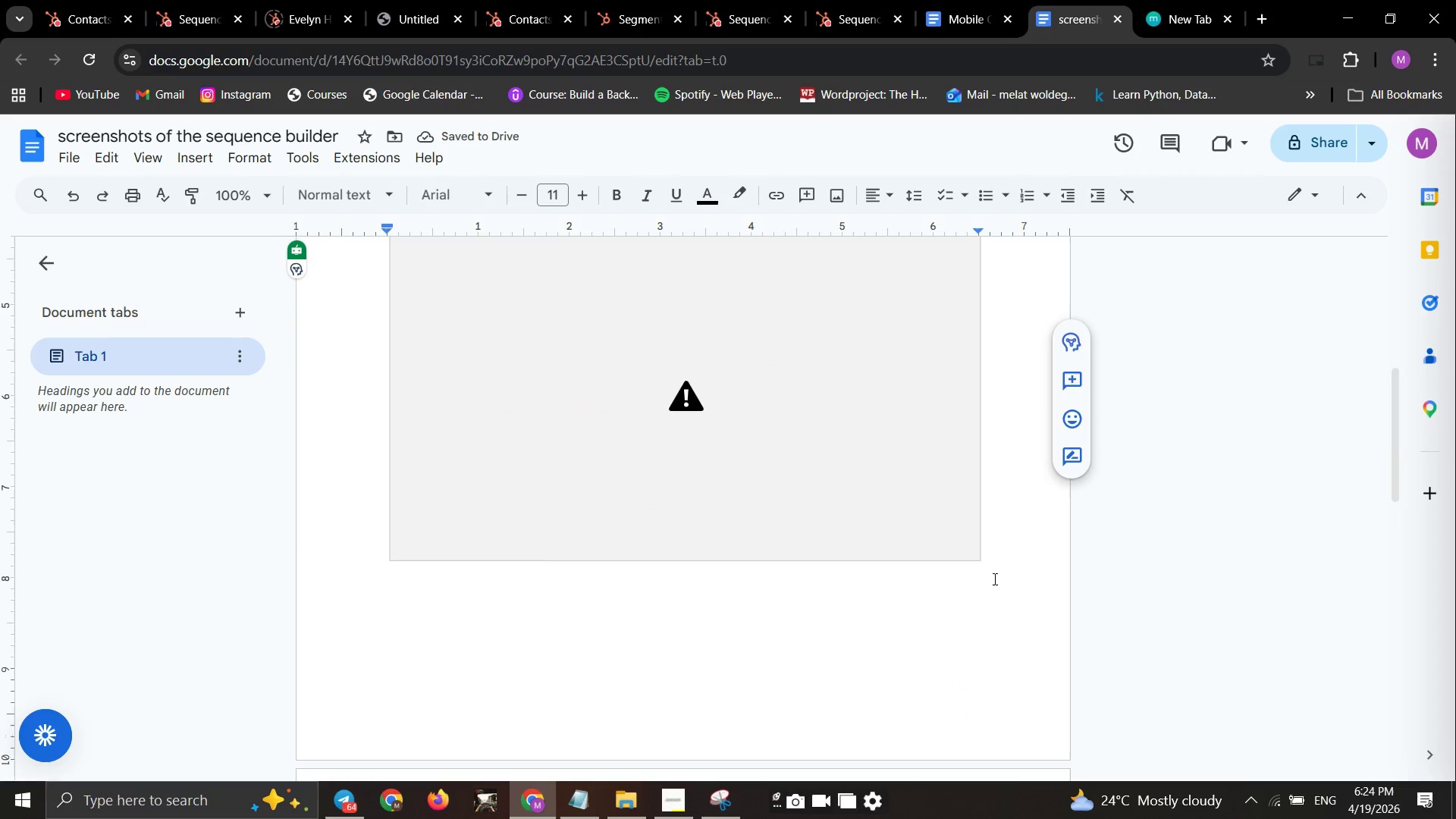 
key(Backspace)
 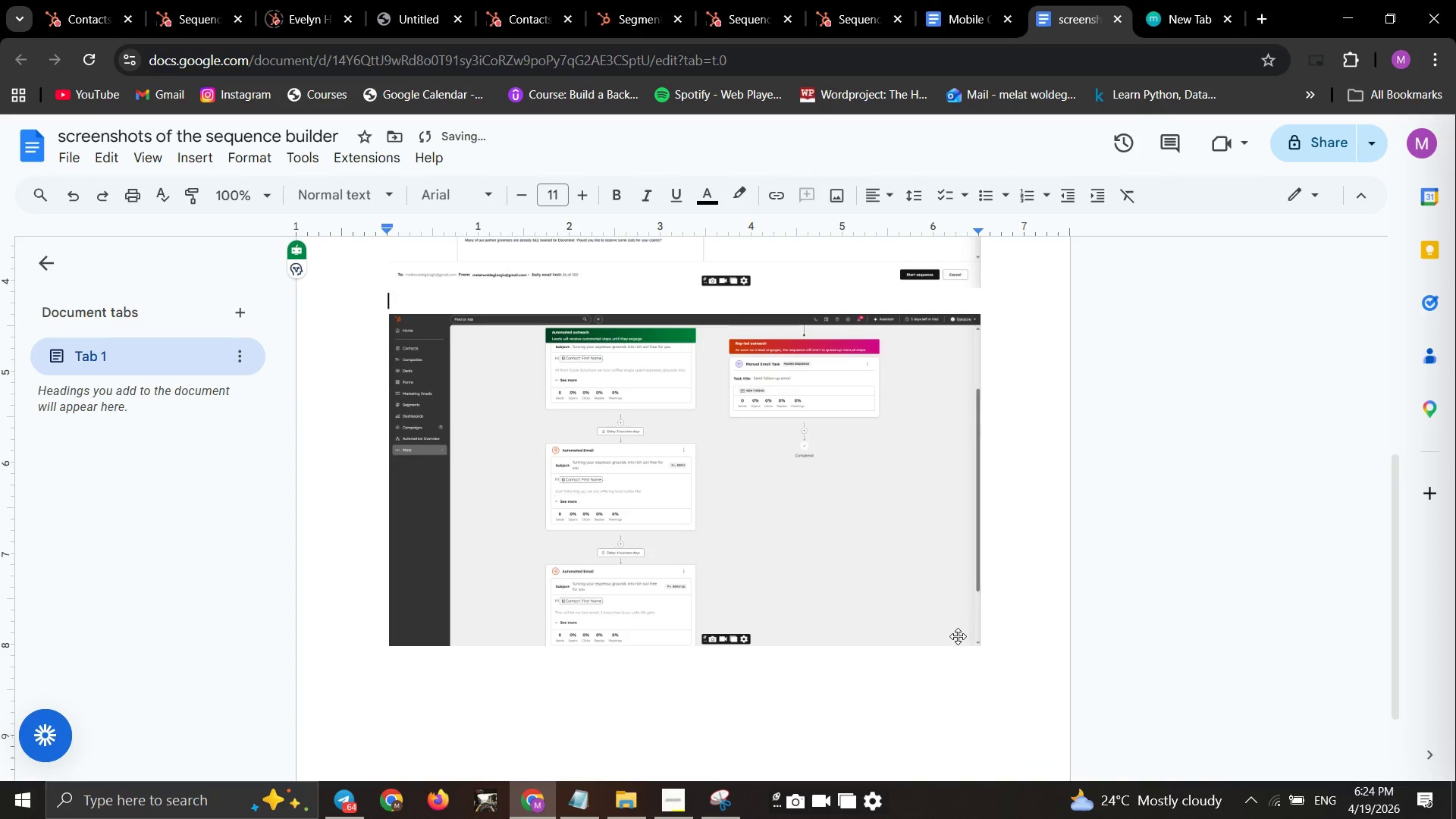 
scroll: coordinate [958, 636], scroll_direction: up, amount: 1.0
 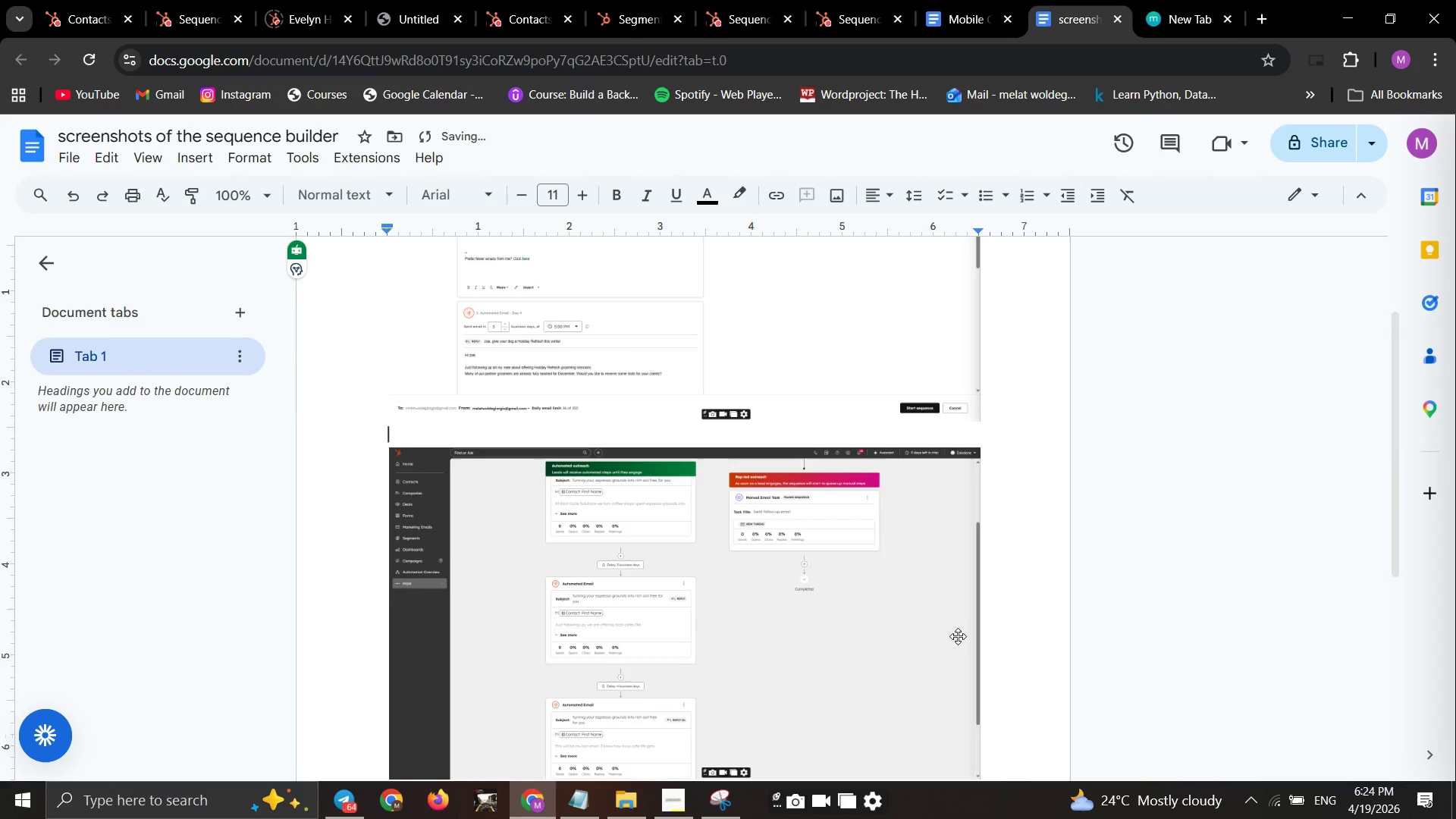 
scroll: coordinate [958, 636], scroll_direction: none, amount: 0.0
 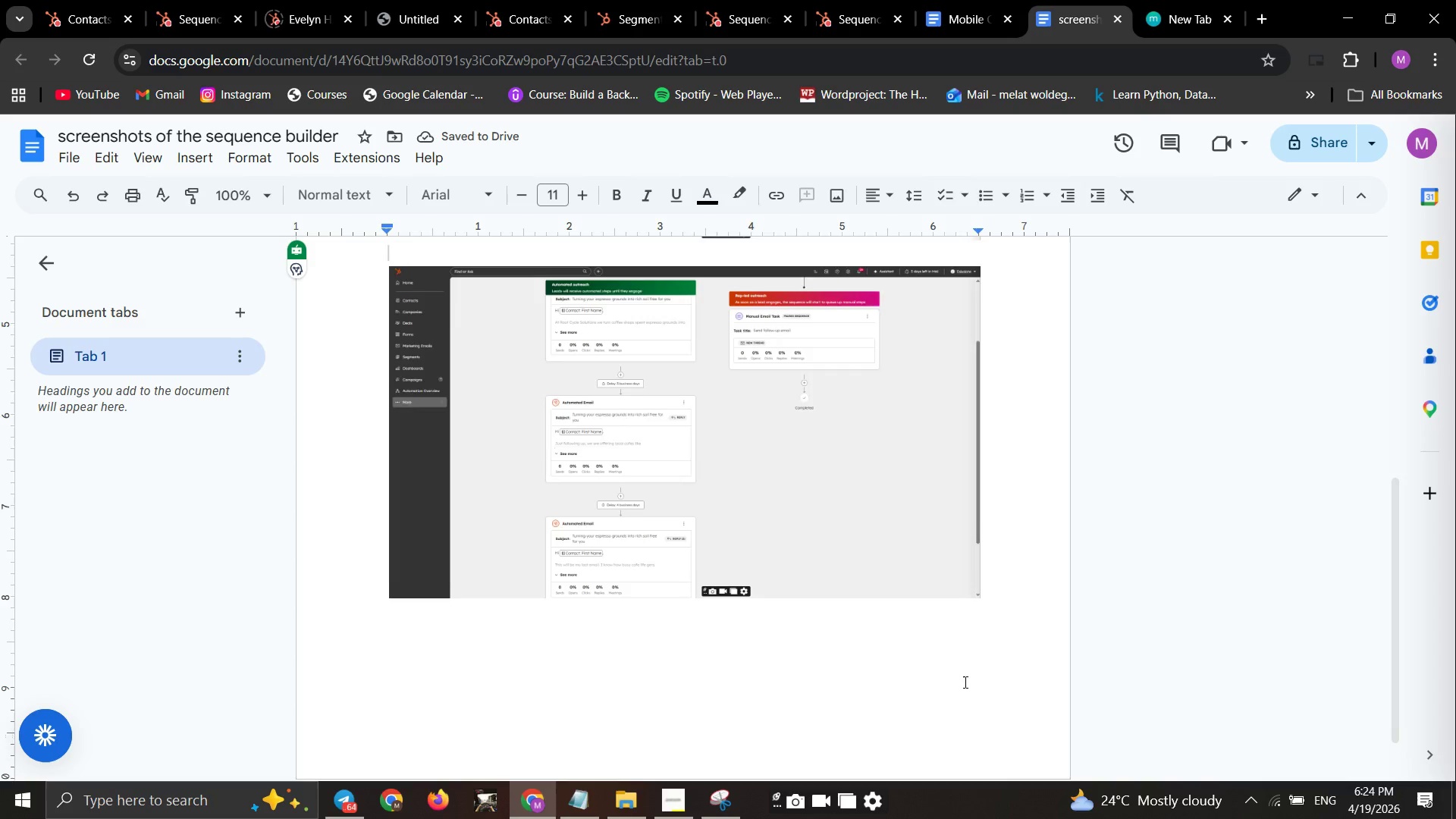 
scroll: coordinate [962, 678], scroll_direction: down, amount: 1.0
 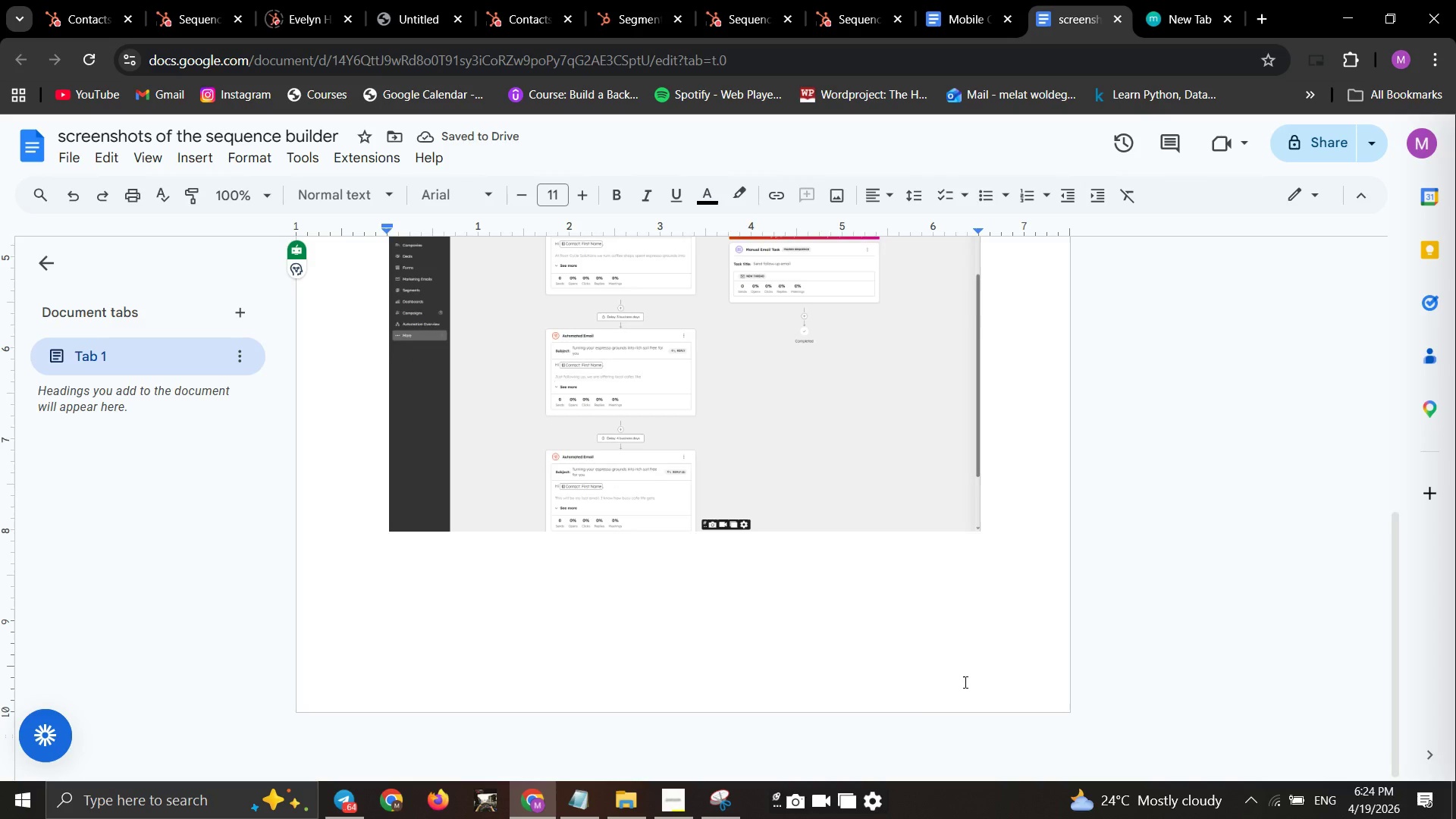 
key(Enter)
 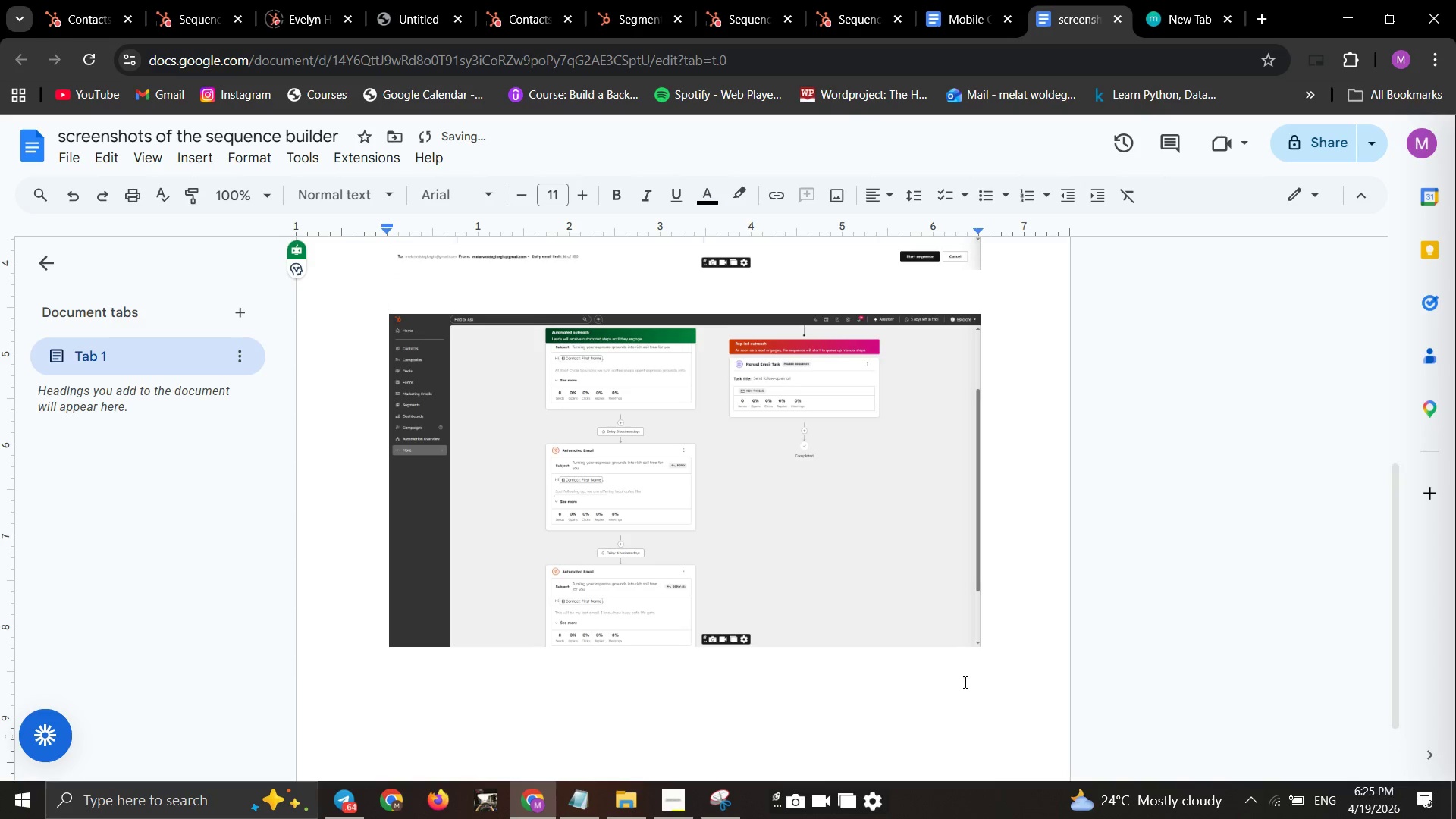 
key(Control+V)
 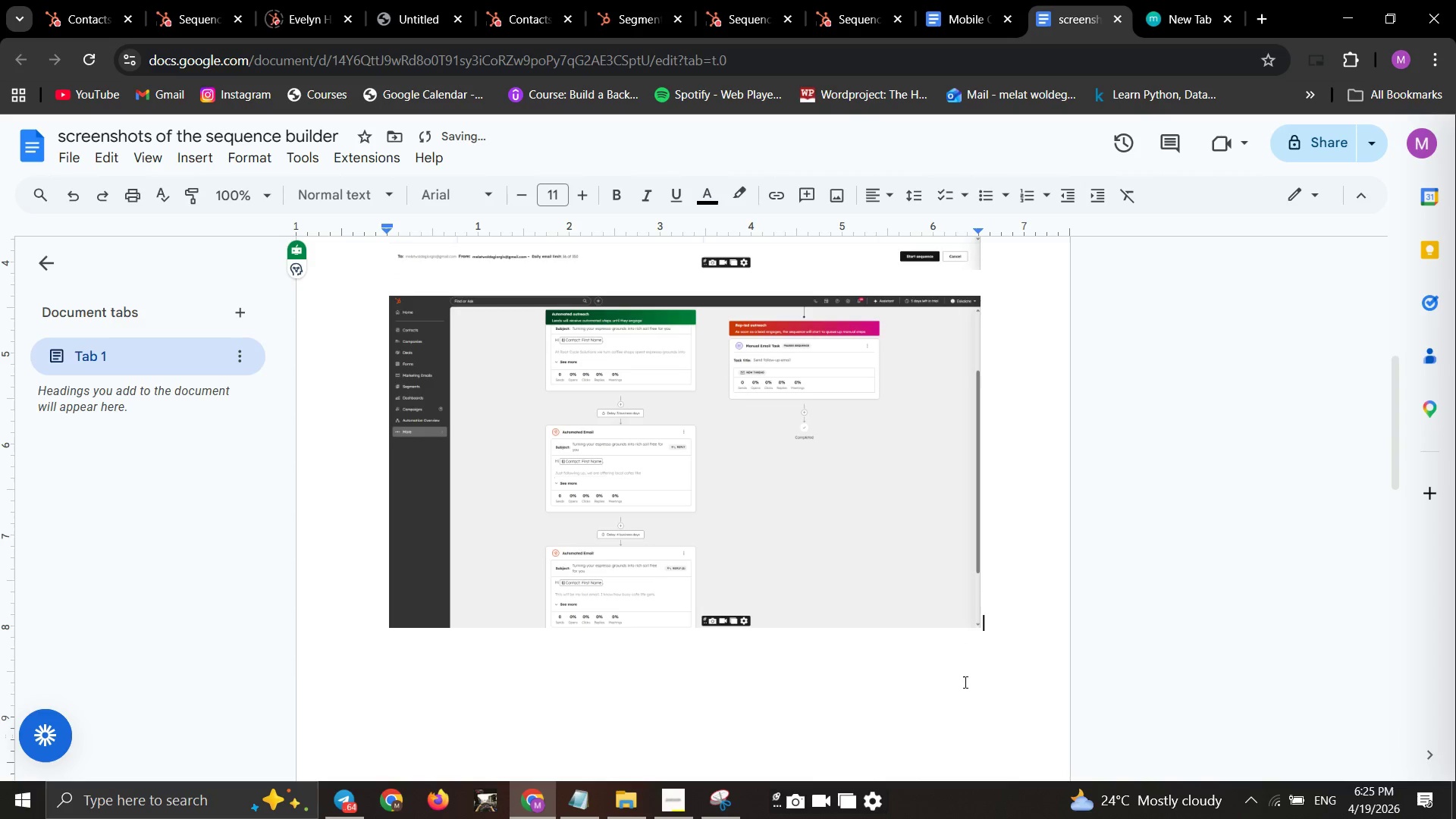 
scroll: coordinate [964, 682], scroll_direction: down, amount: 1.0
 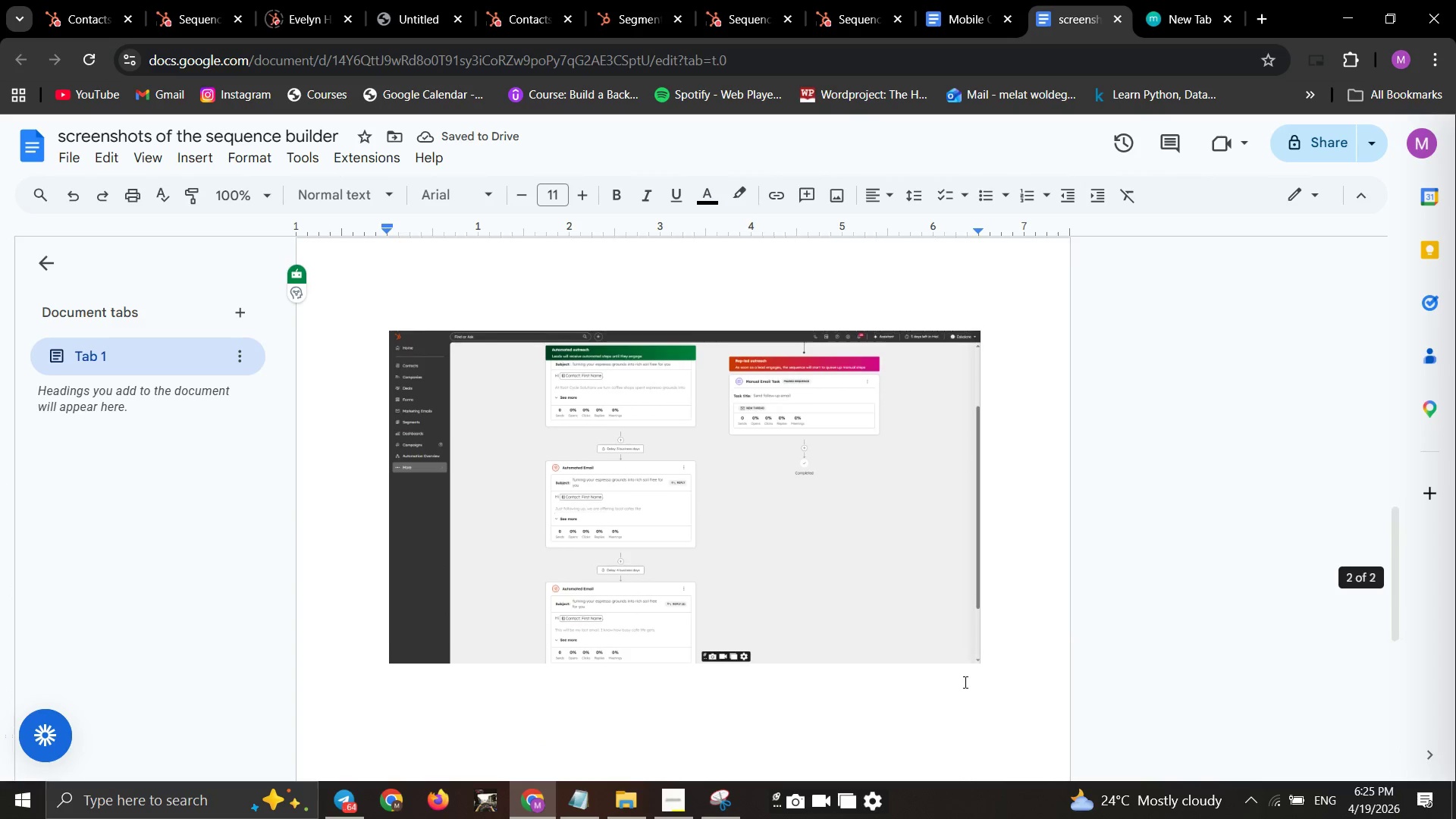 
scroll: coordinate [947, 689], scroll_direction: none, amount: 0.0
 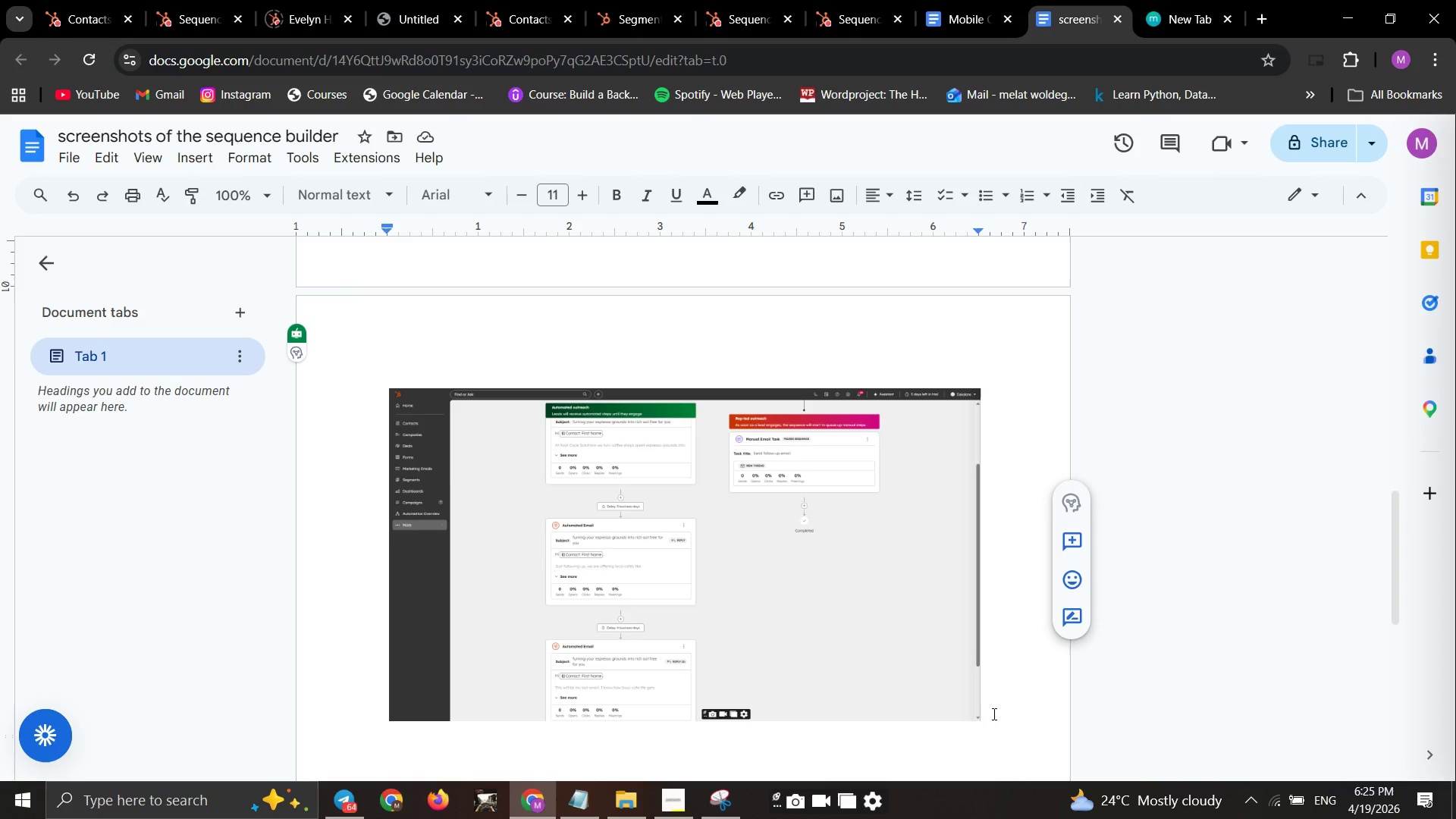 
left_click([993, 714])
 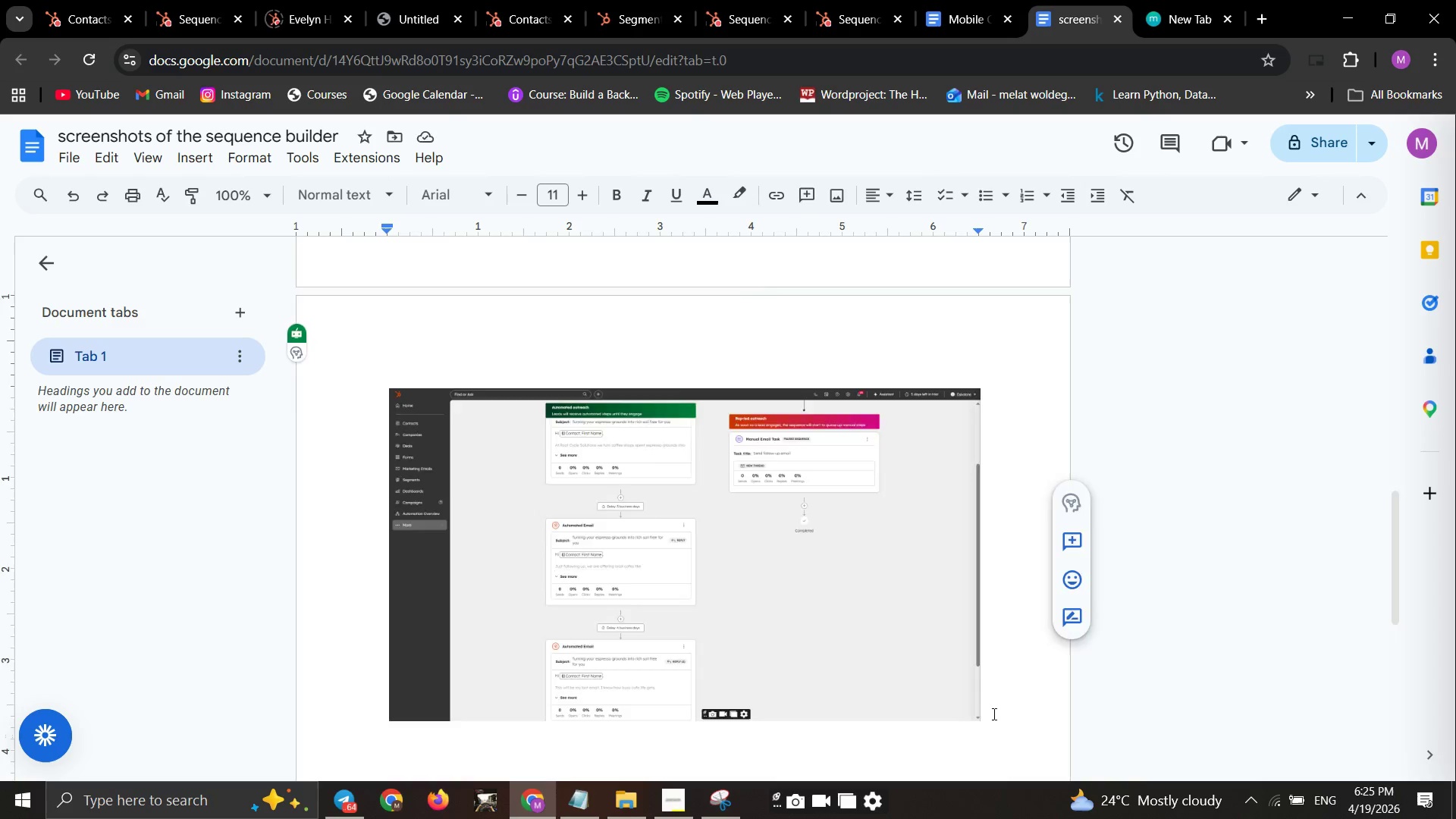 
key(Backspace)
 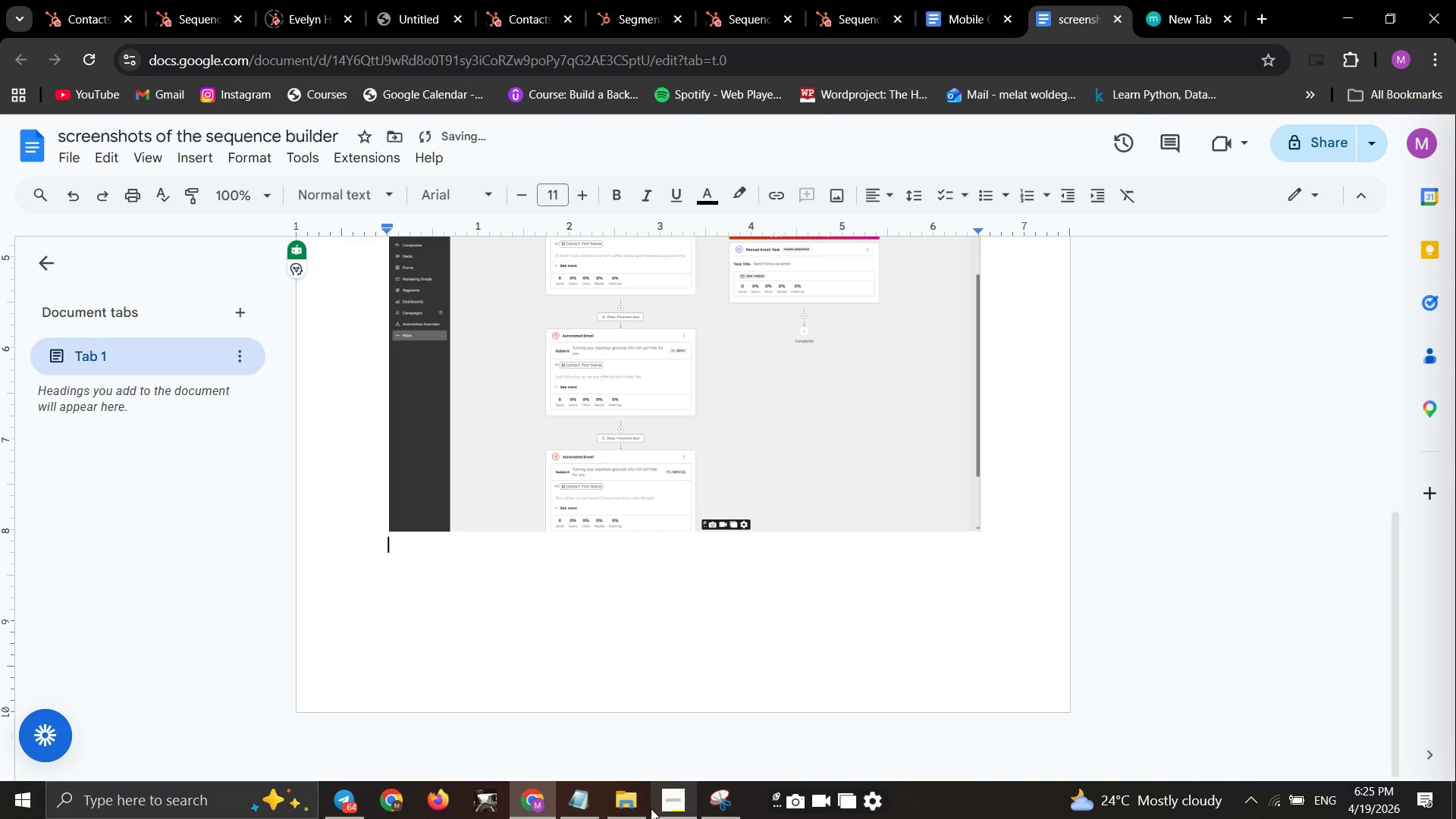 
left_click_drag(start_coordinate=[651, 808], to_coordinate=[629, 807])
 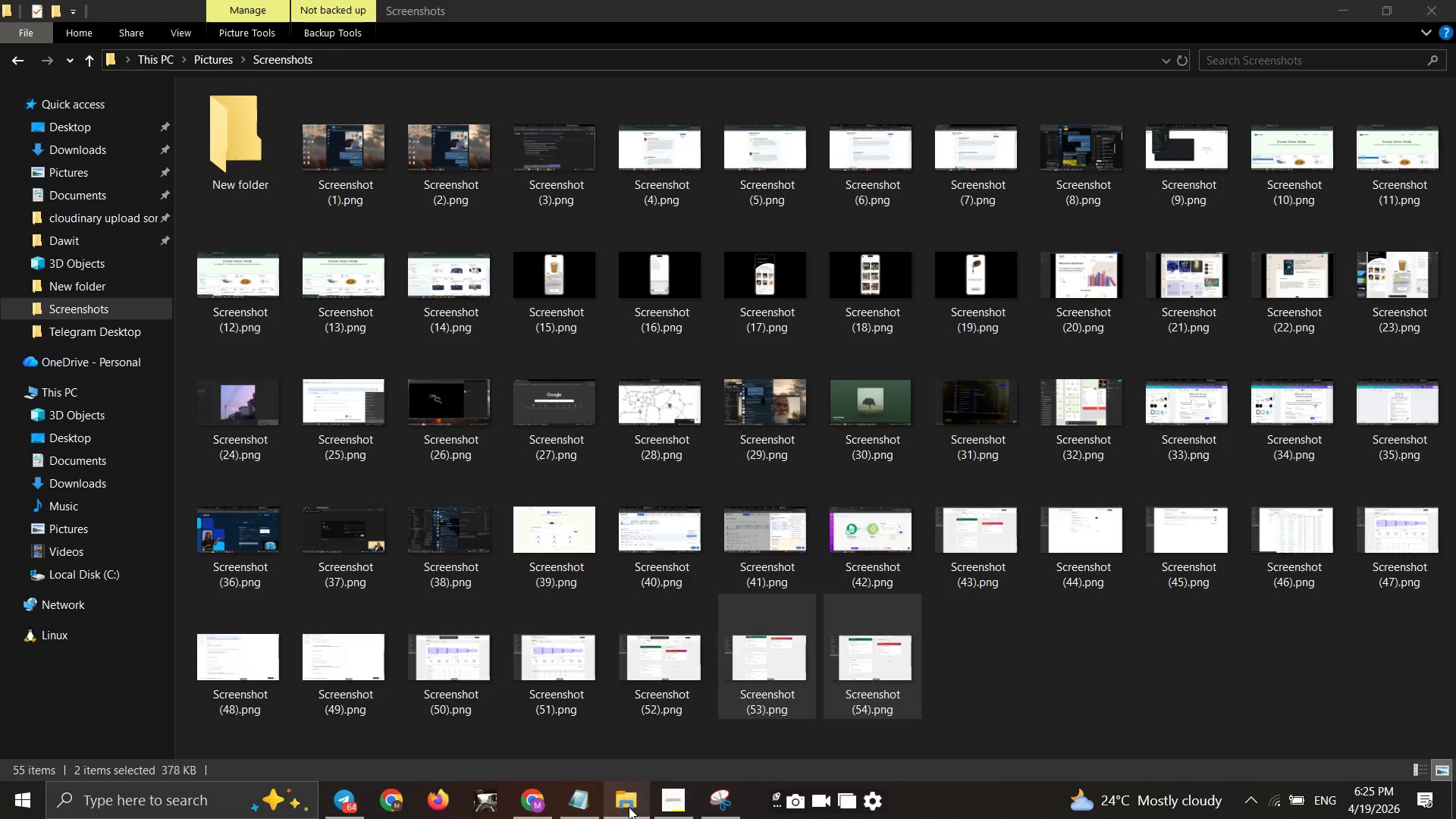 
left_click([629, 807])
 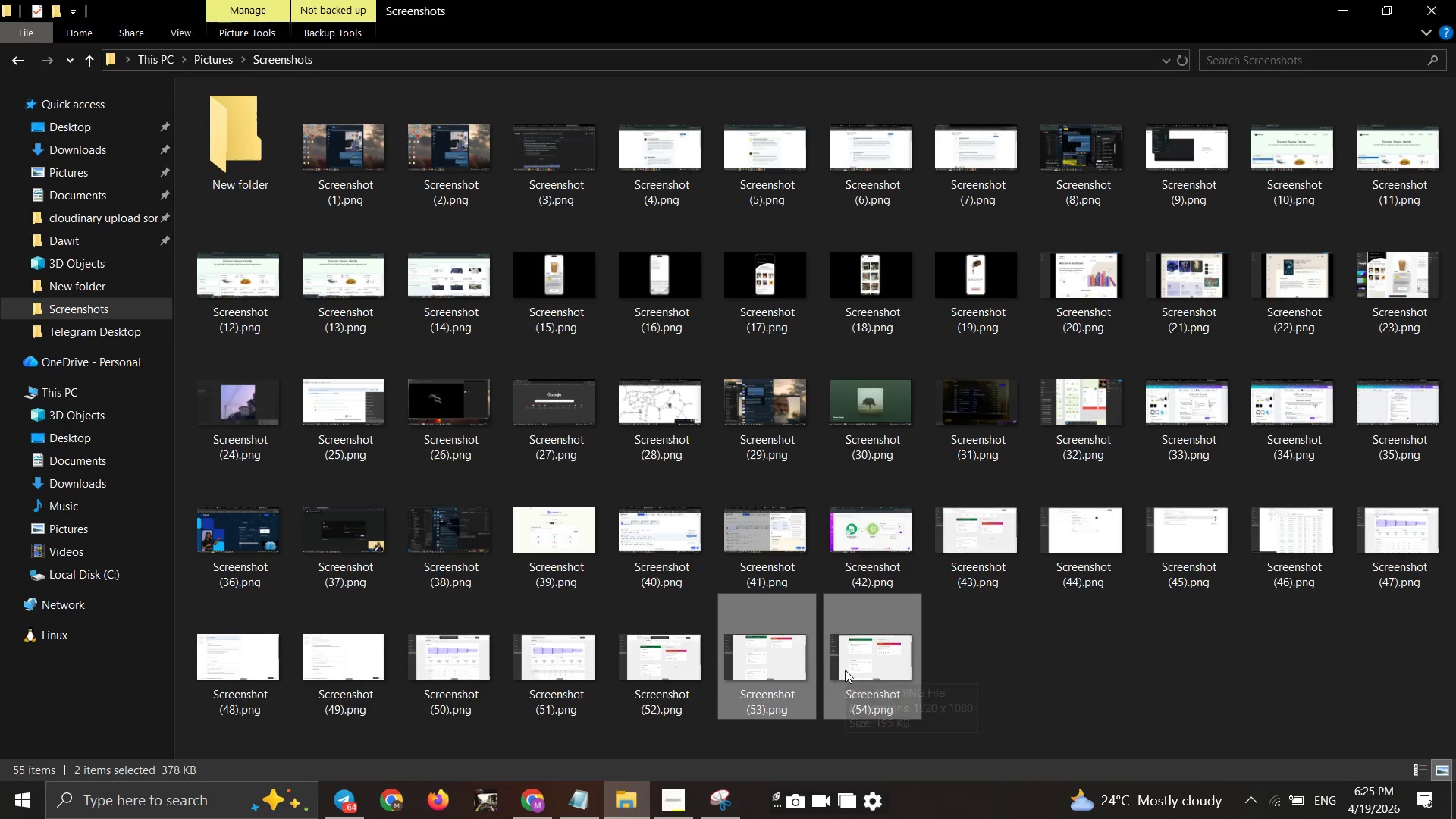 
right_click([845, 670])
 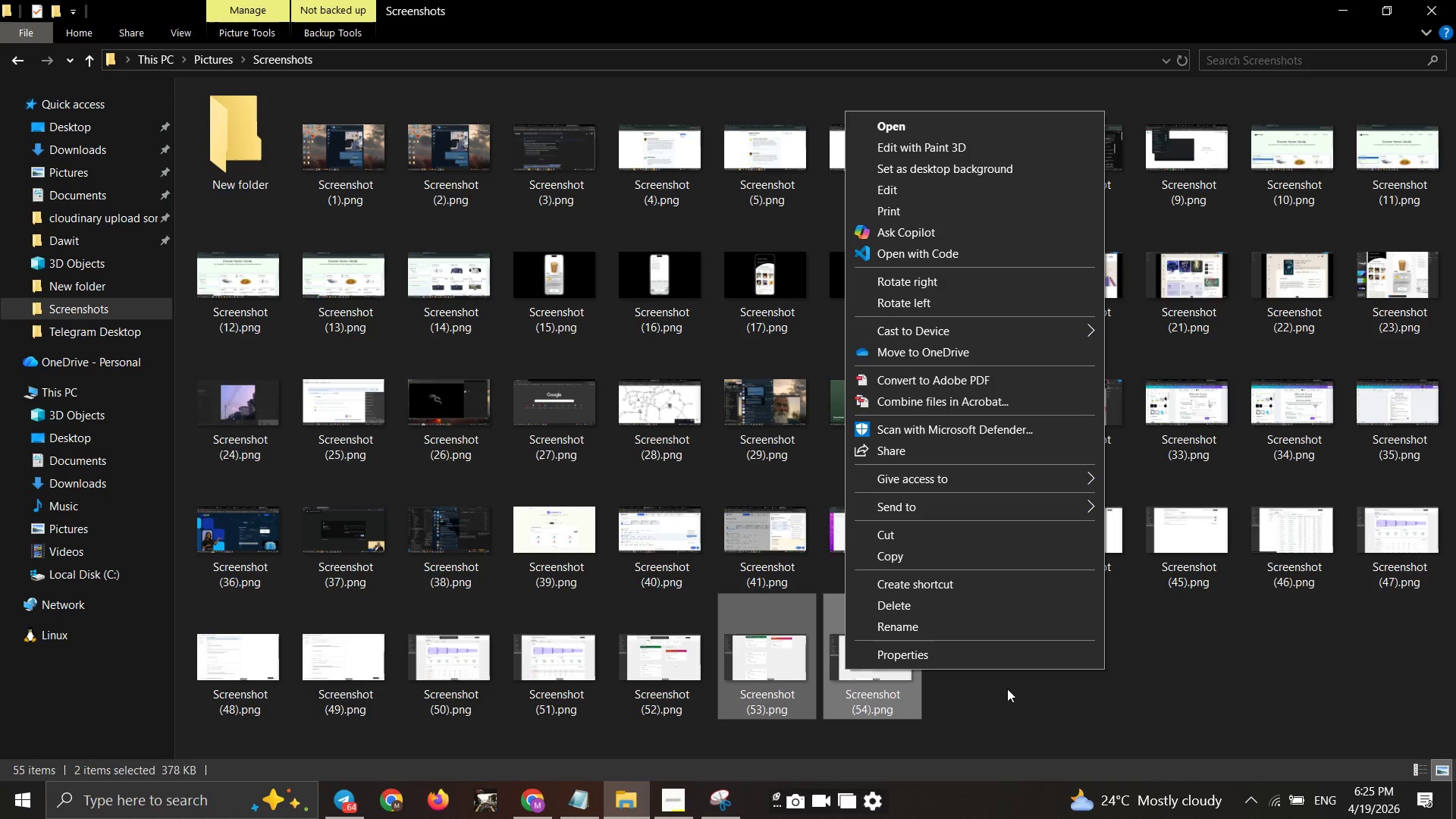 
left_click([1009, 690])
 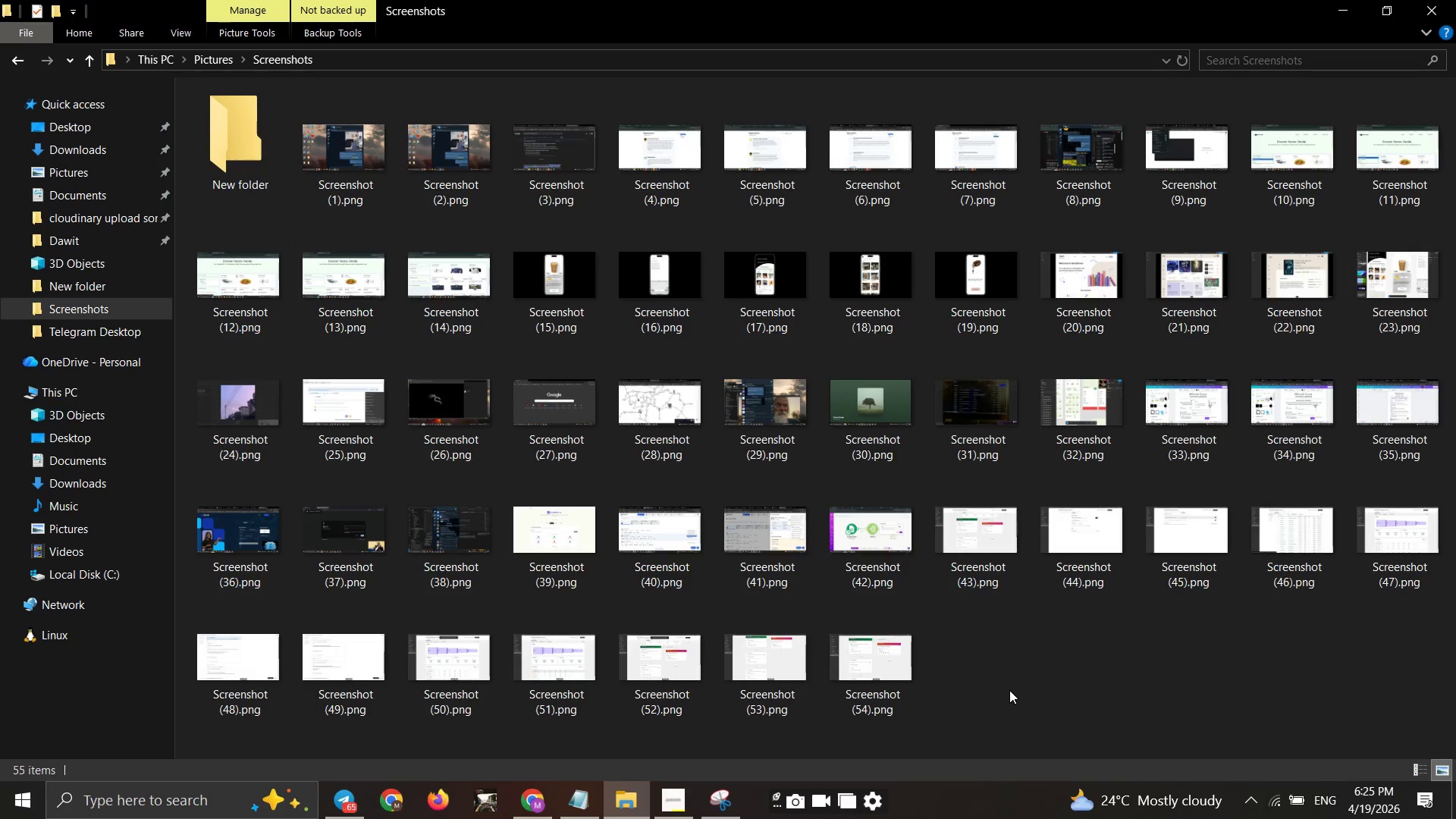 
left_click_drag(start_coordinate=[1009, 690], to_coordinate=[897, 682])
 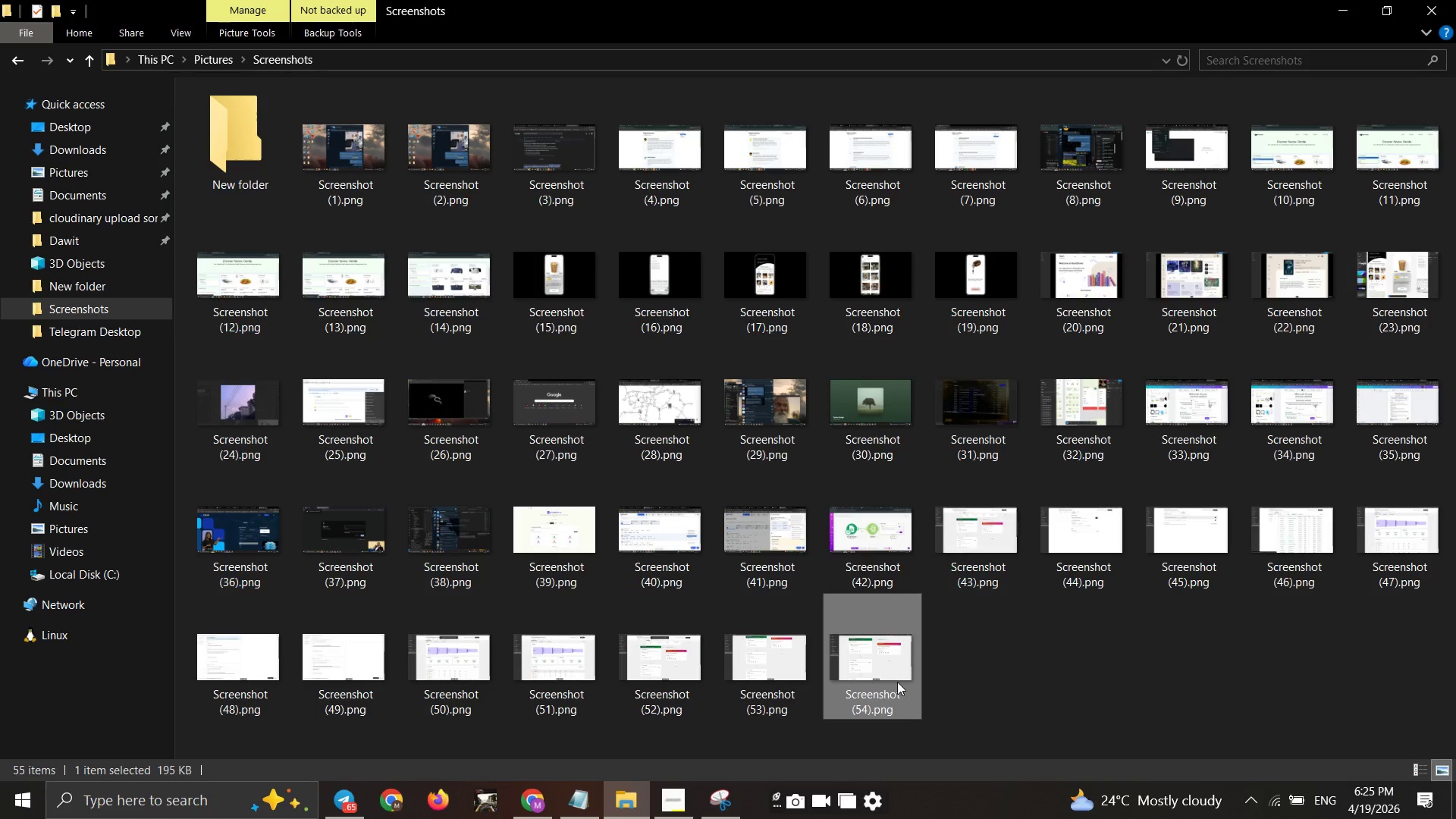 
right_click([897, 682])
 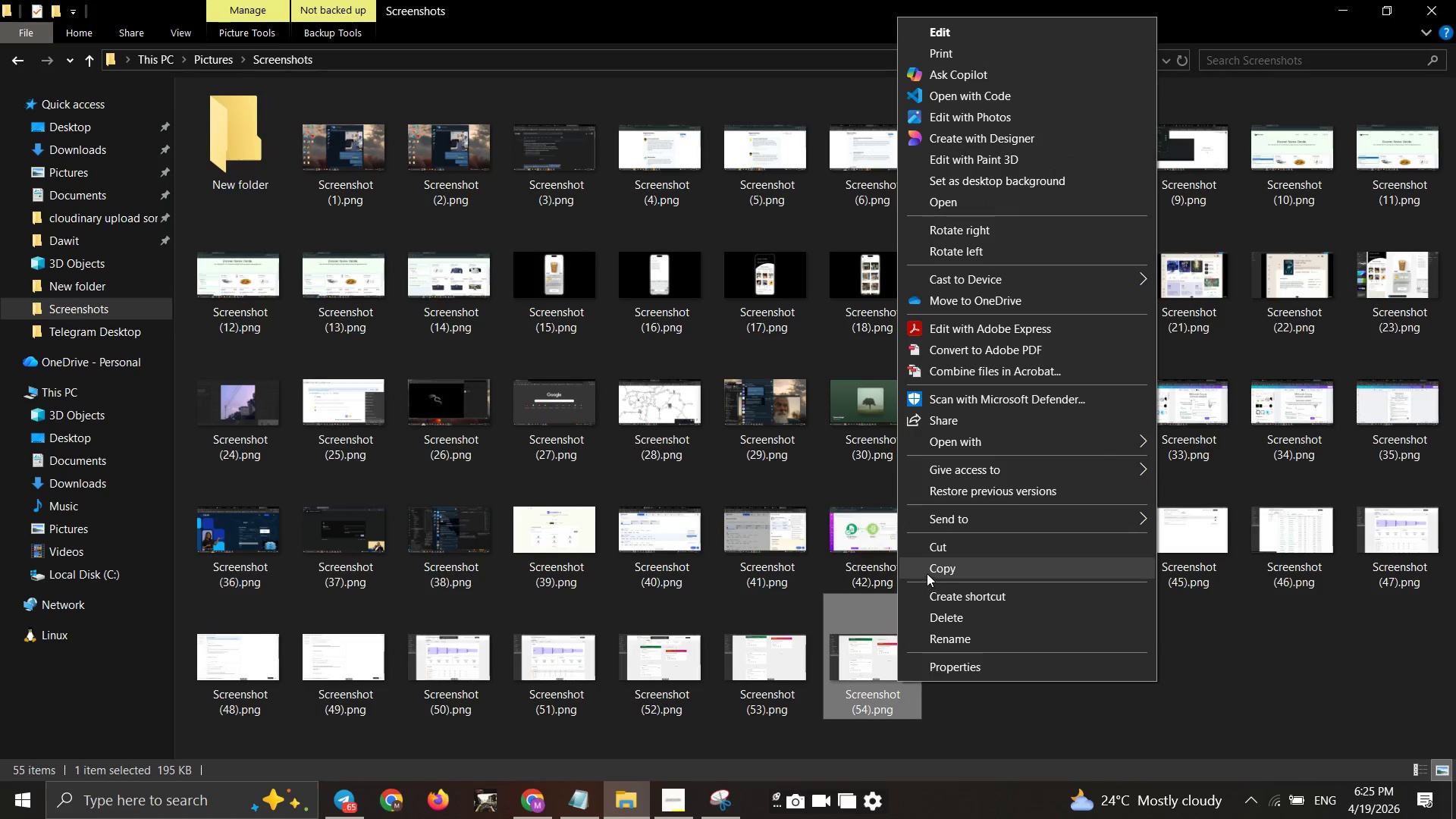 
left_click([927, 572])
 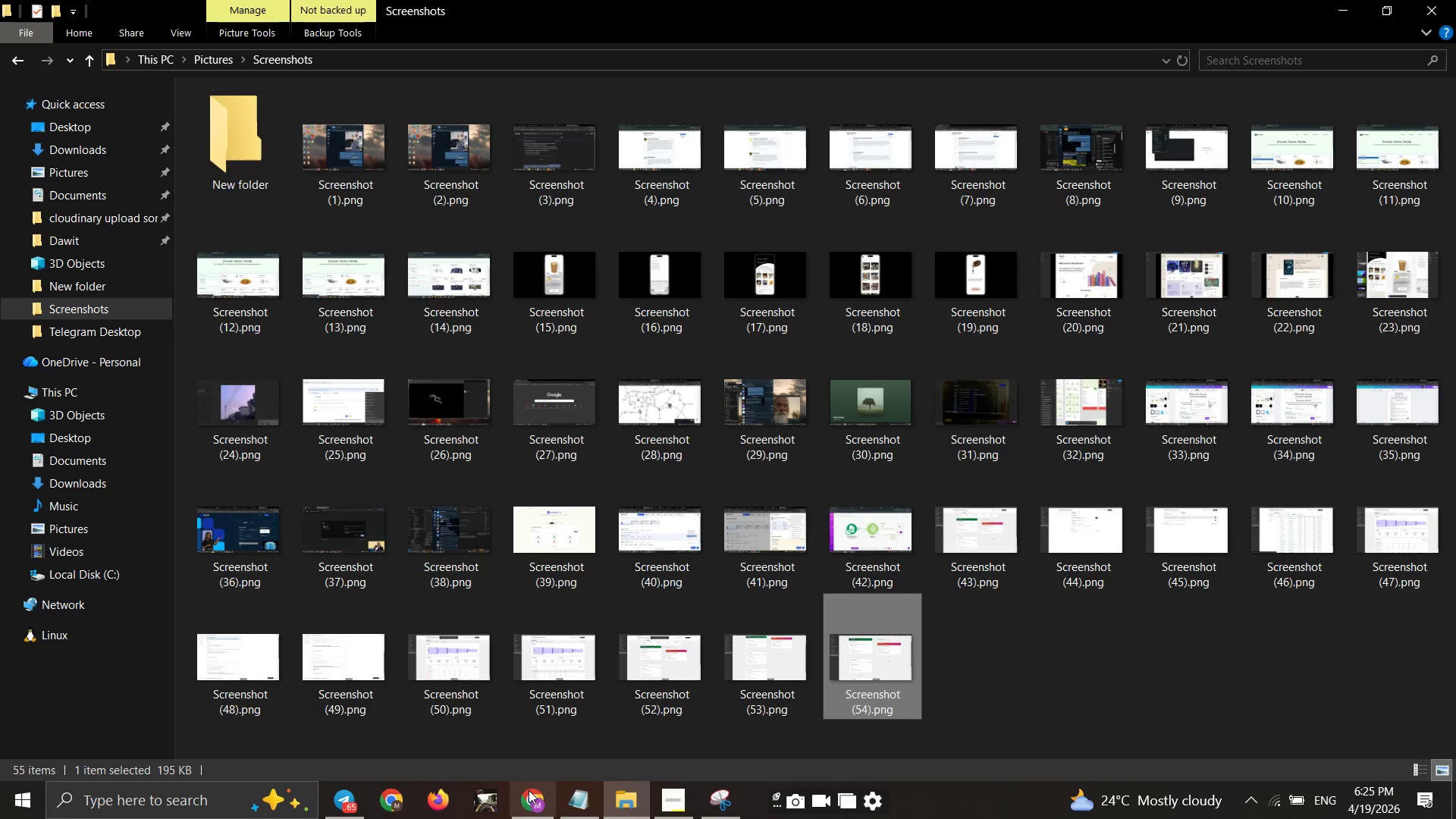 
left_click([521, 798])
 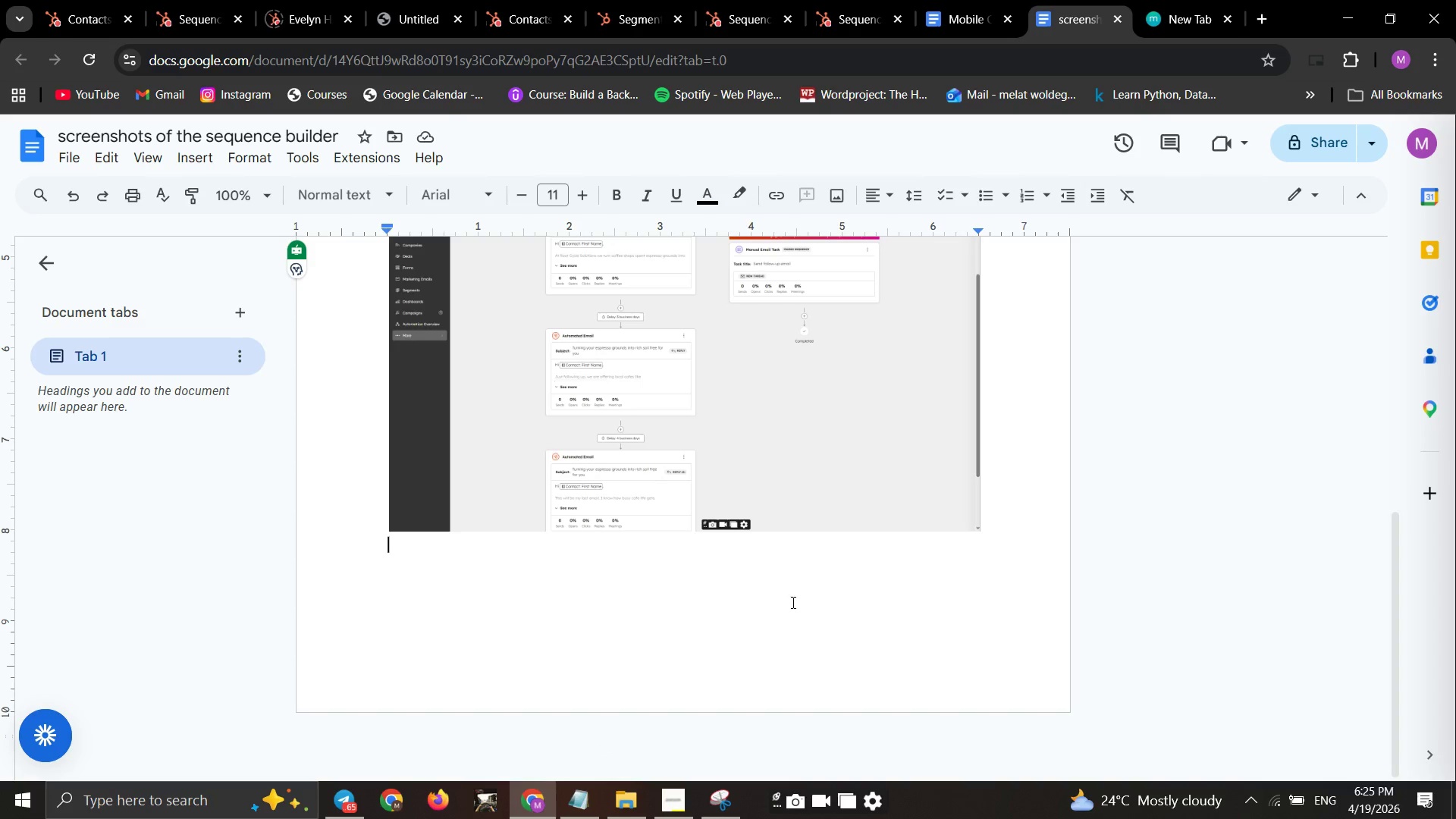 
key(Control+ControlLeft)
 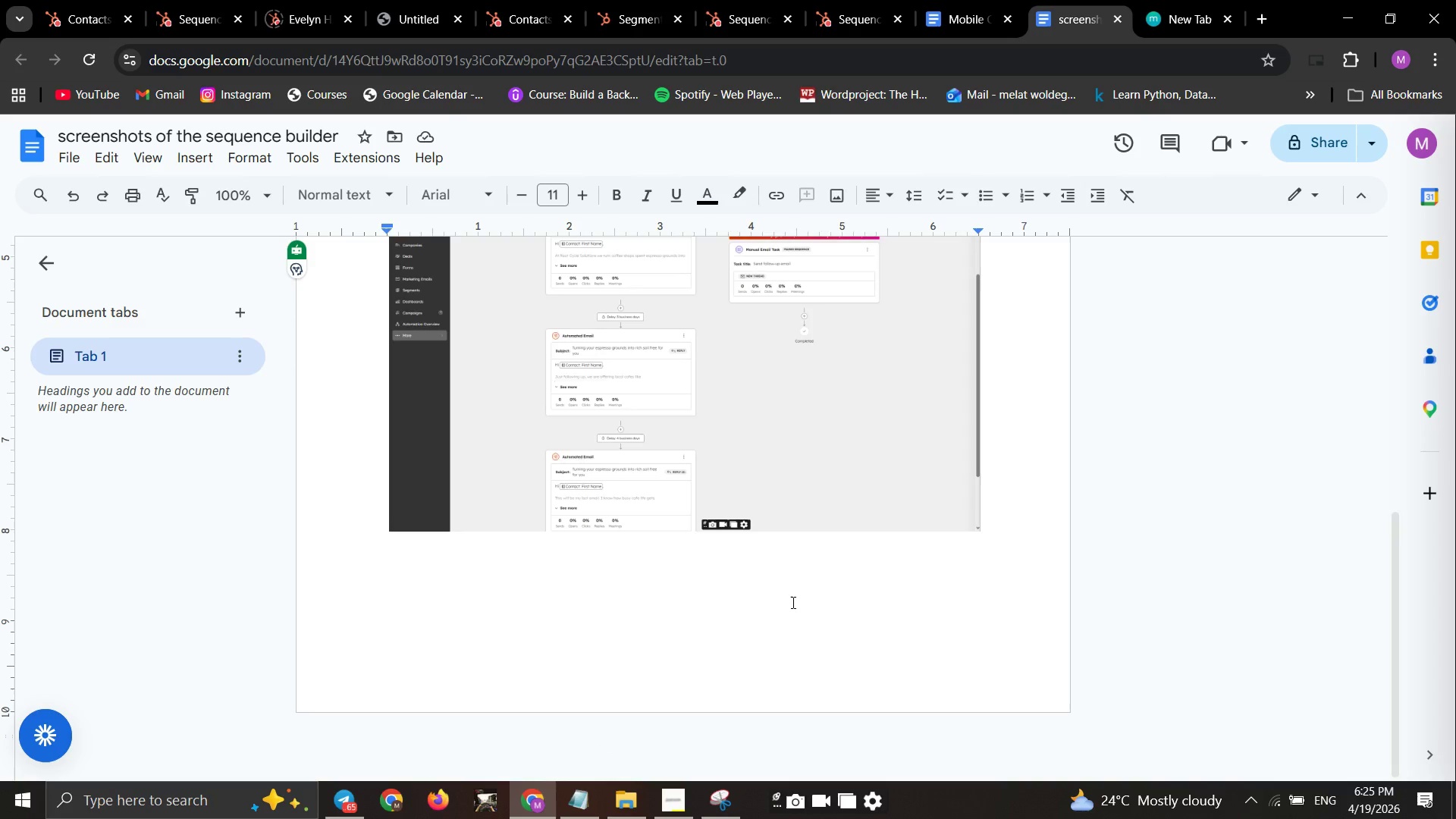 
key(Control+V)
 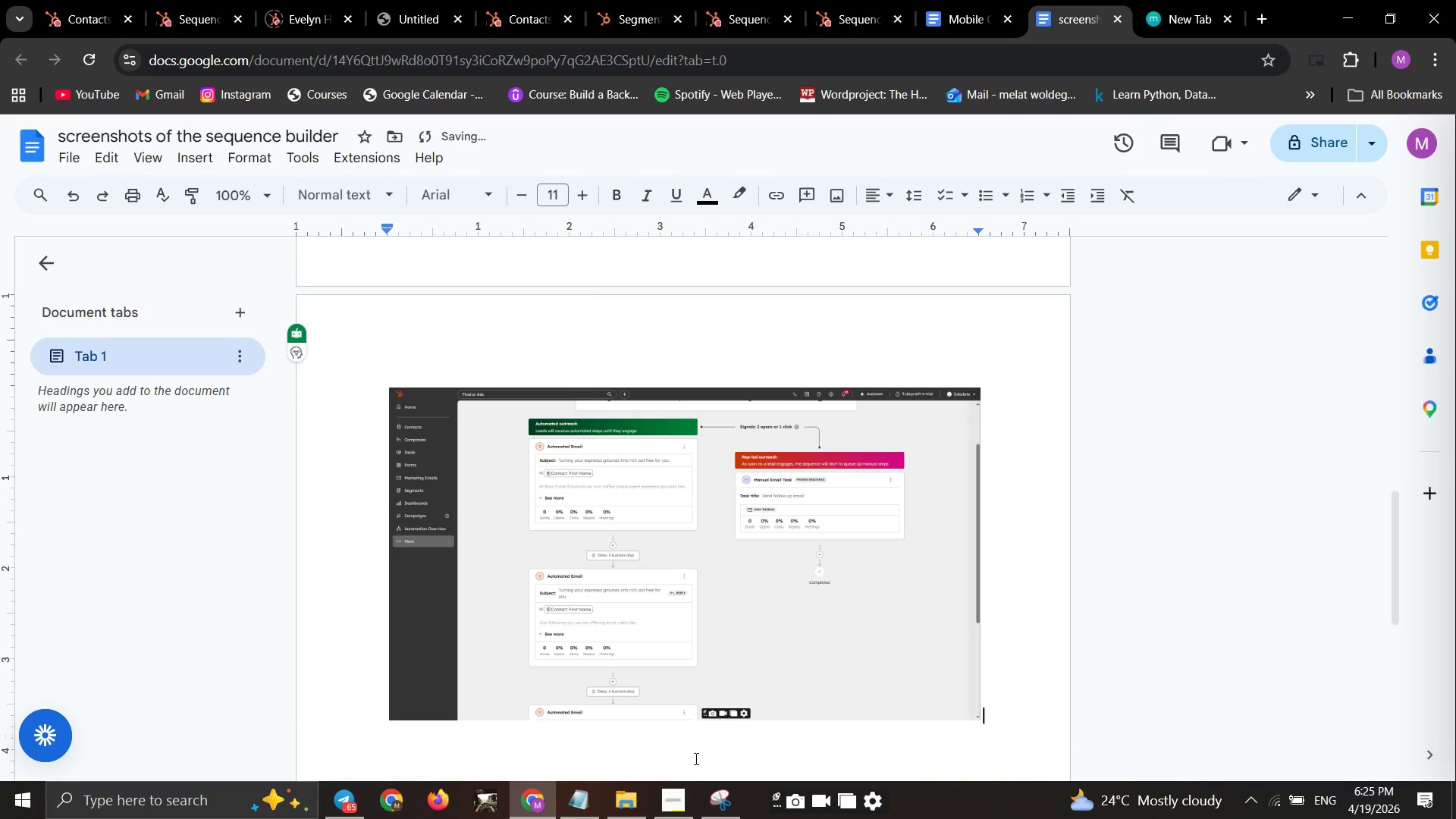 
left_click([671, 806])